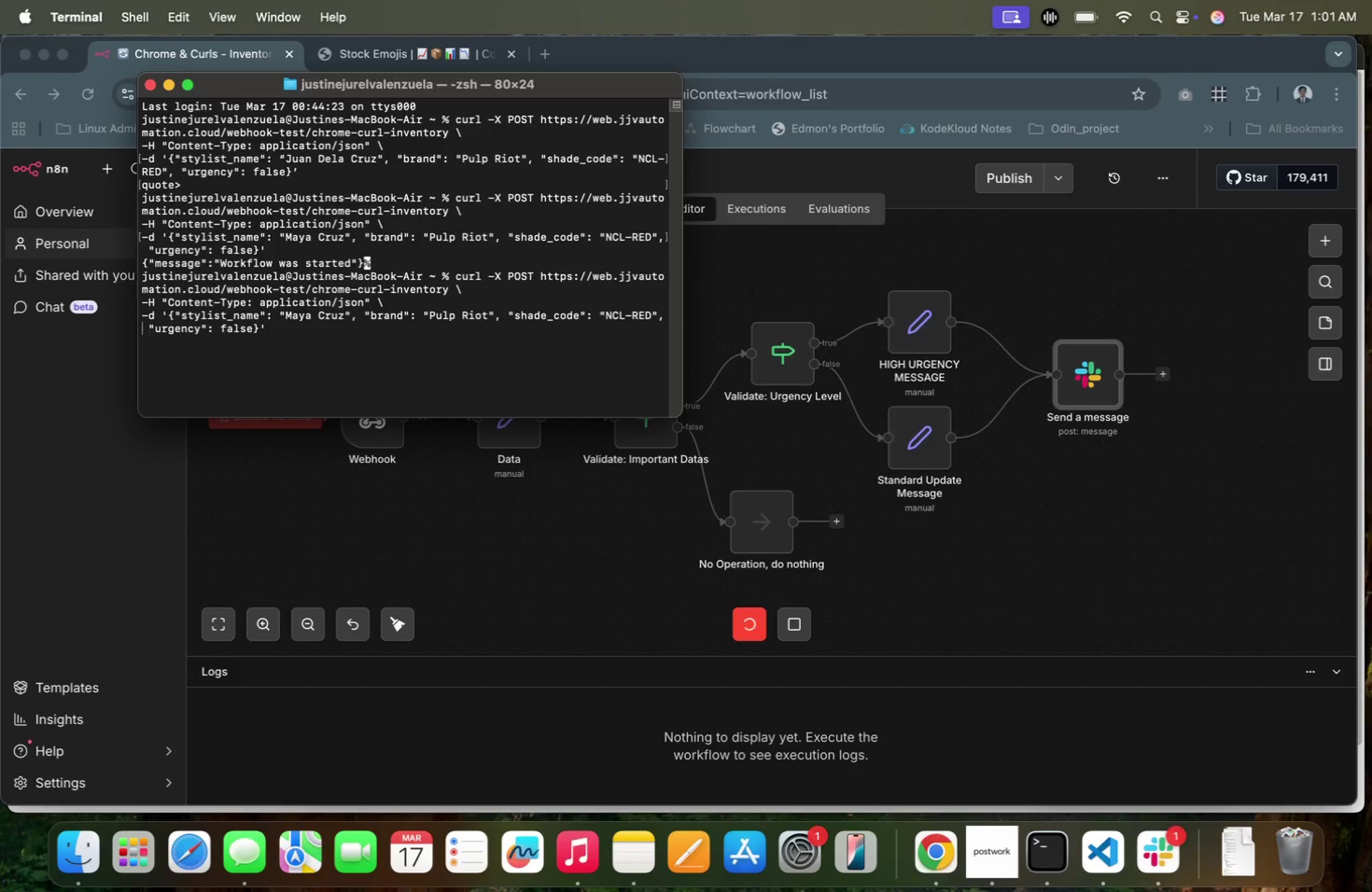 
key(ArrowLeft)
 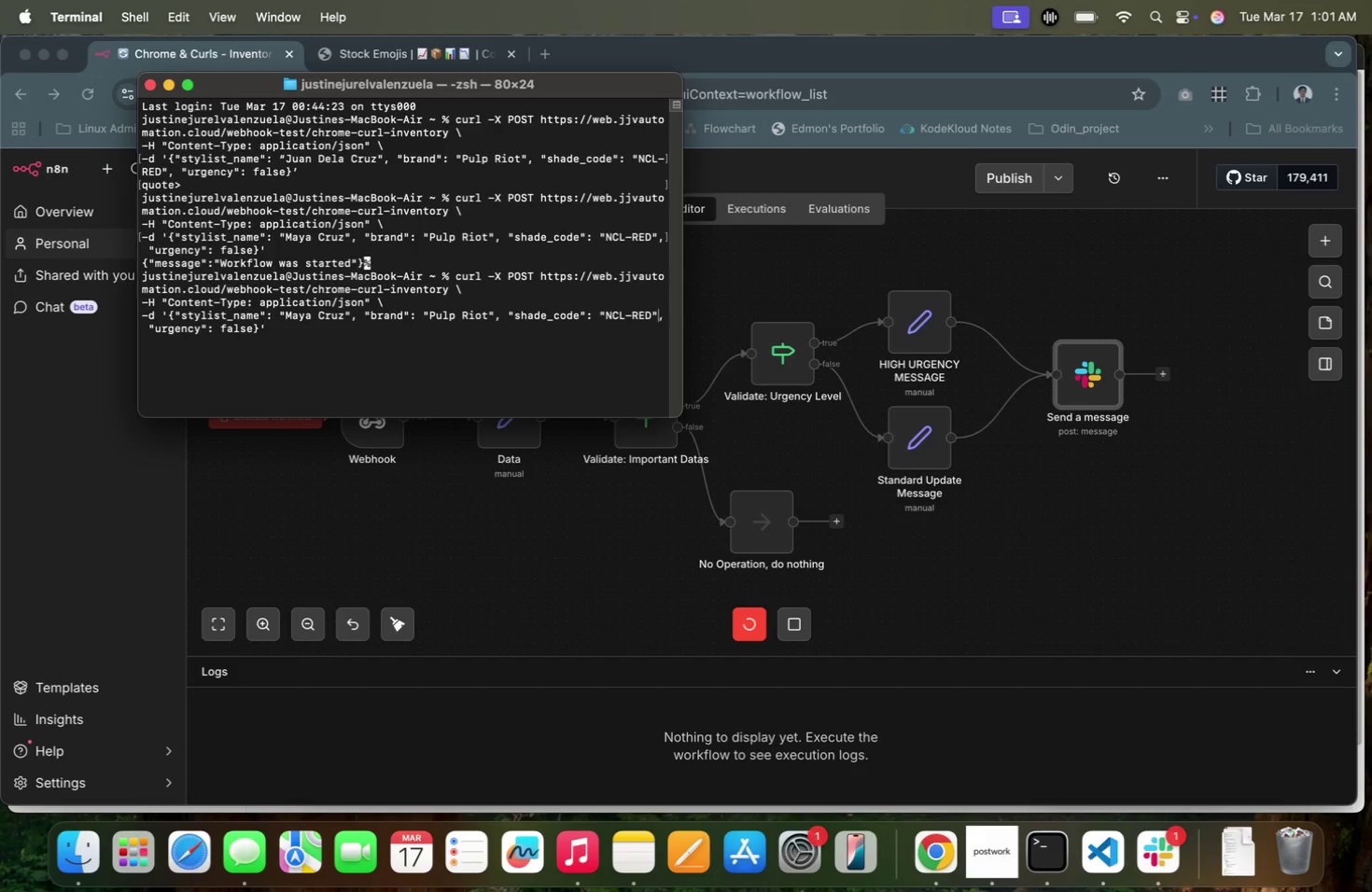 
key(ArrowLeft)
 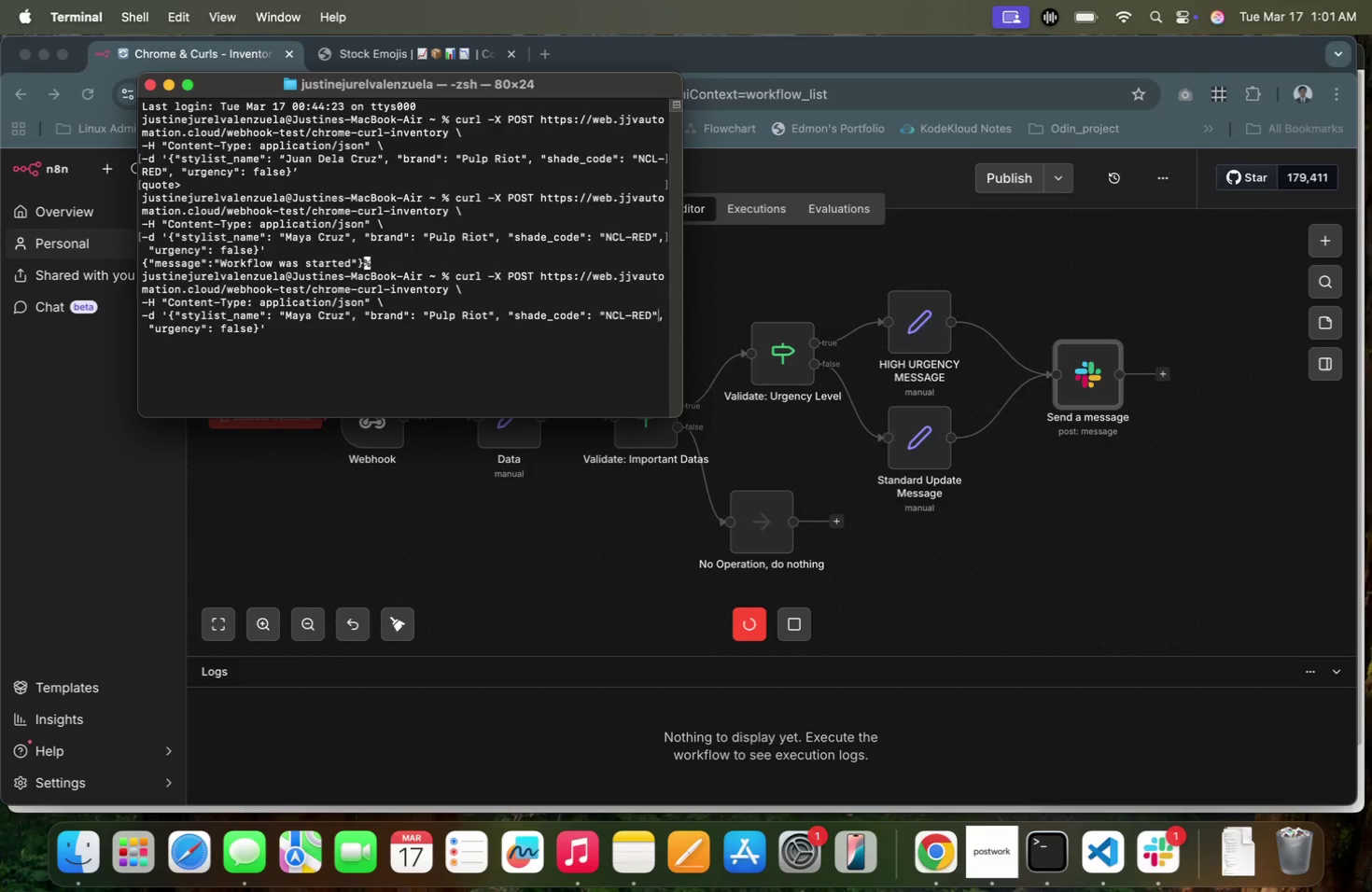 
key(ArrowLeft)
 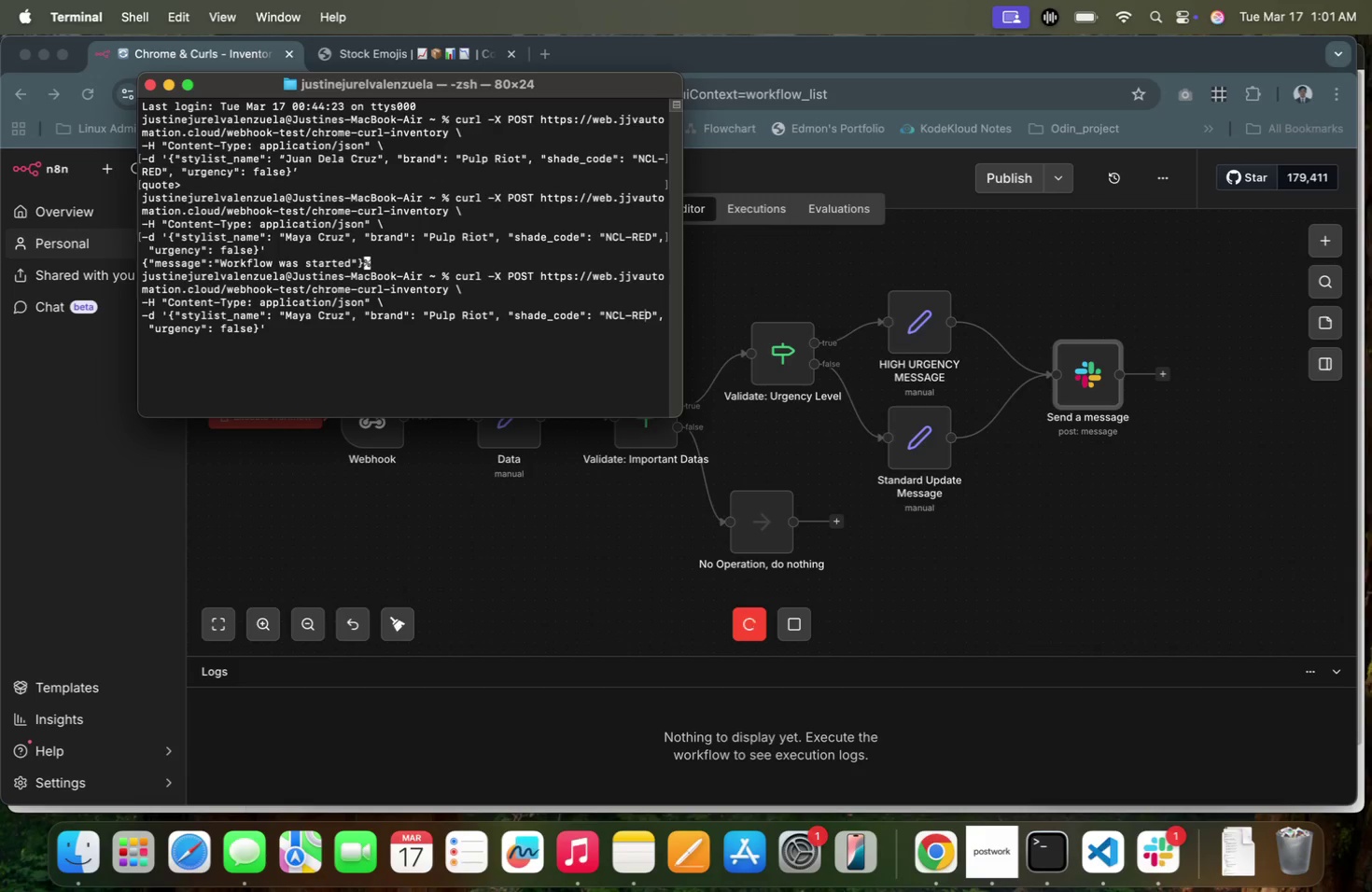 
key(ArrowRight)
 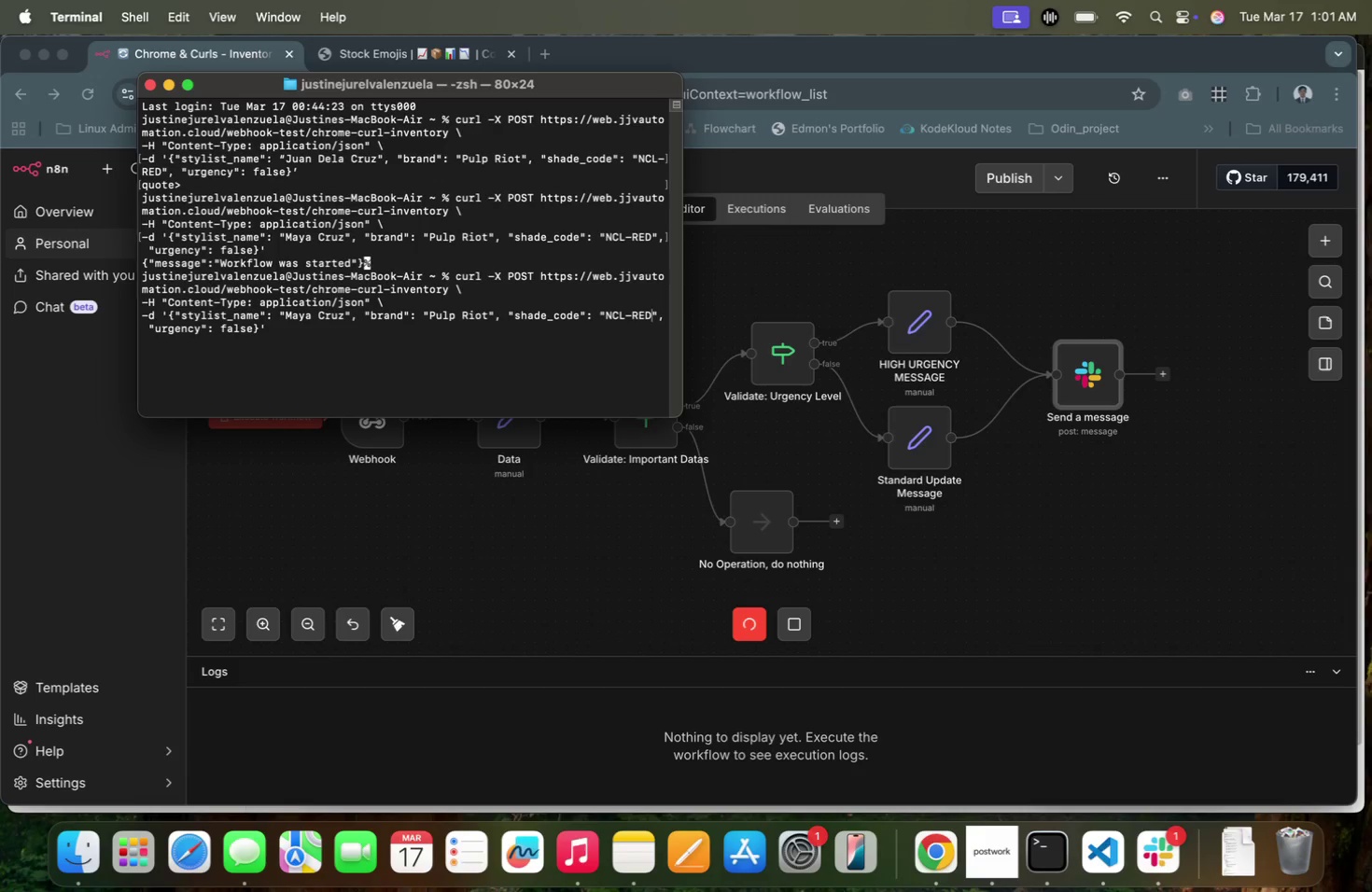 
key(ArrowLeft)
 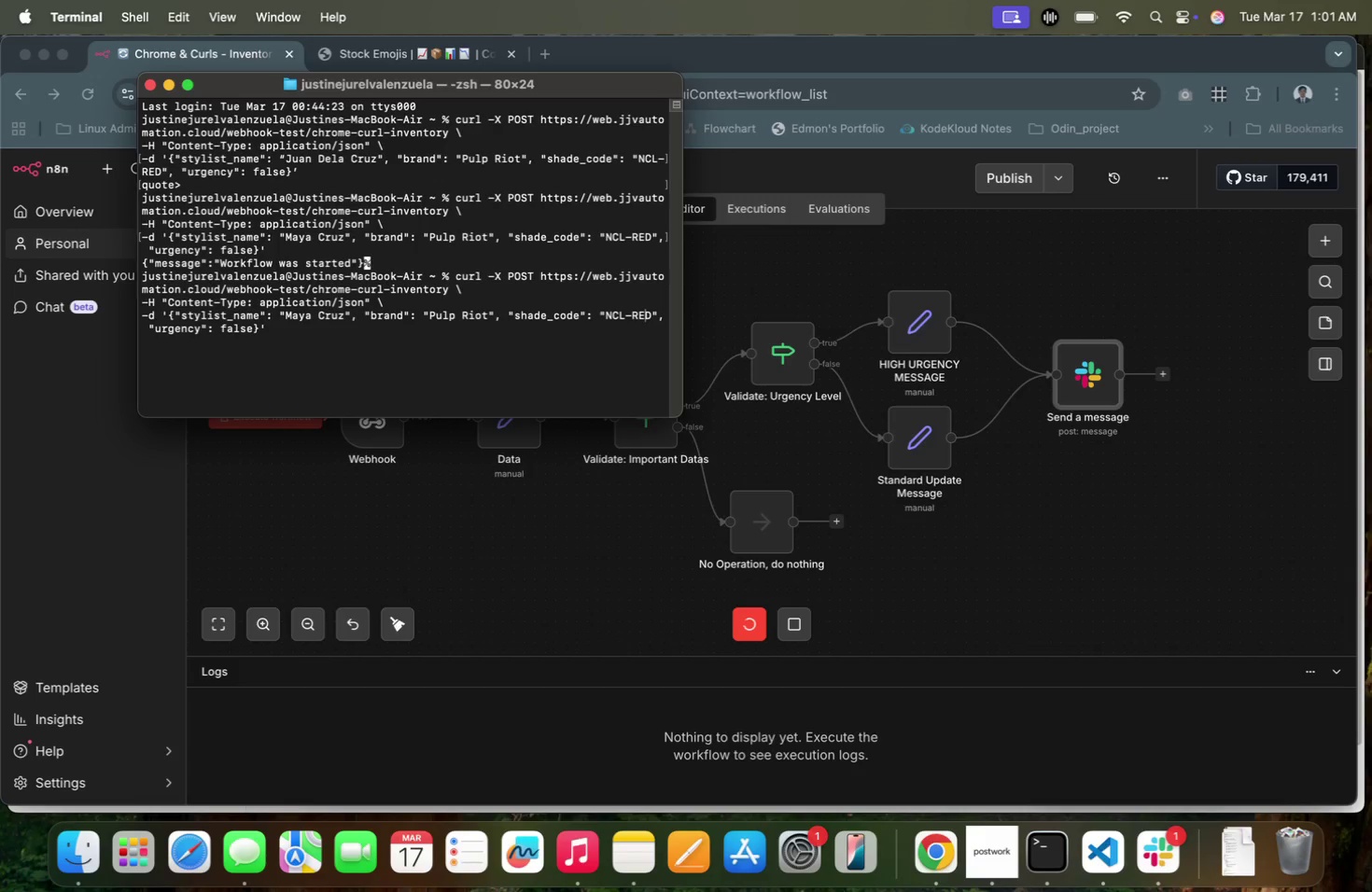 
key(ArrowRight)
 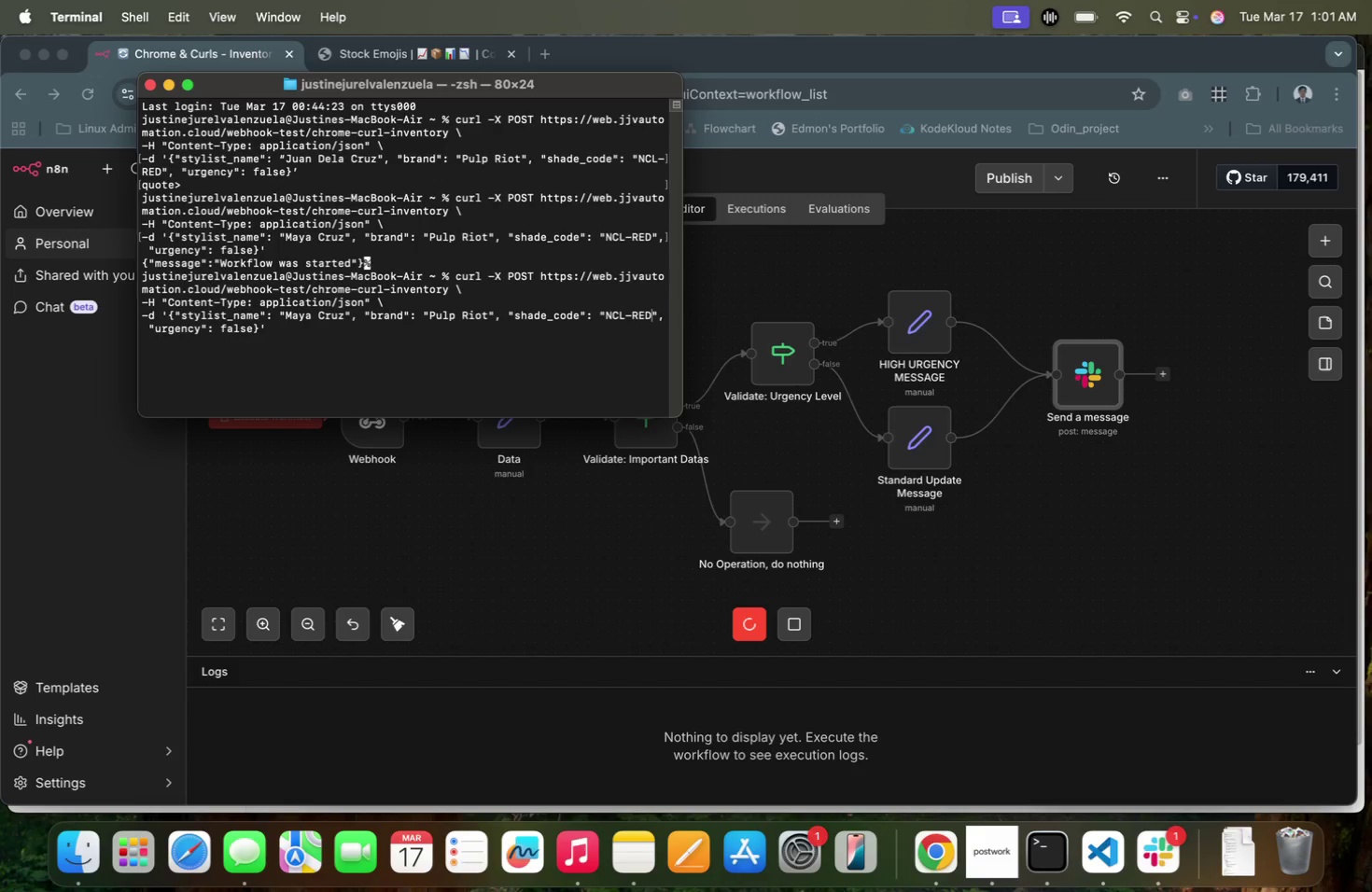 
key(Backspace)
 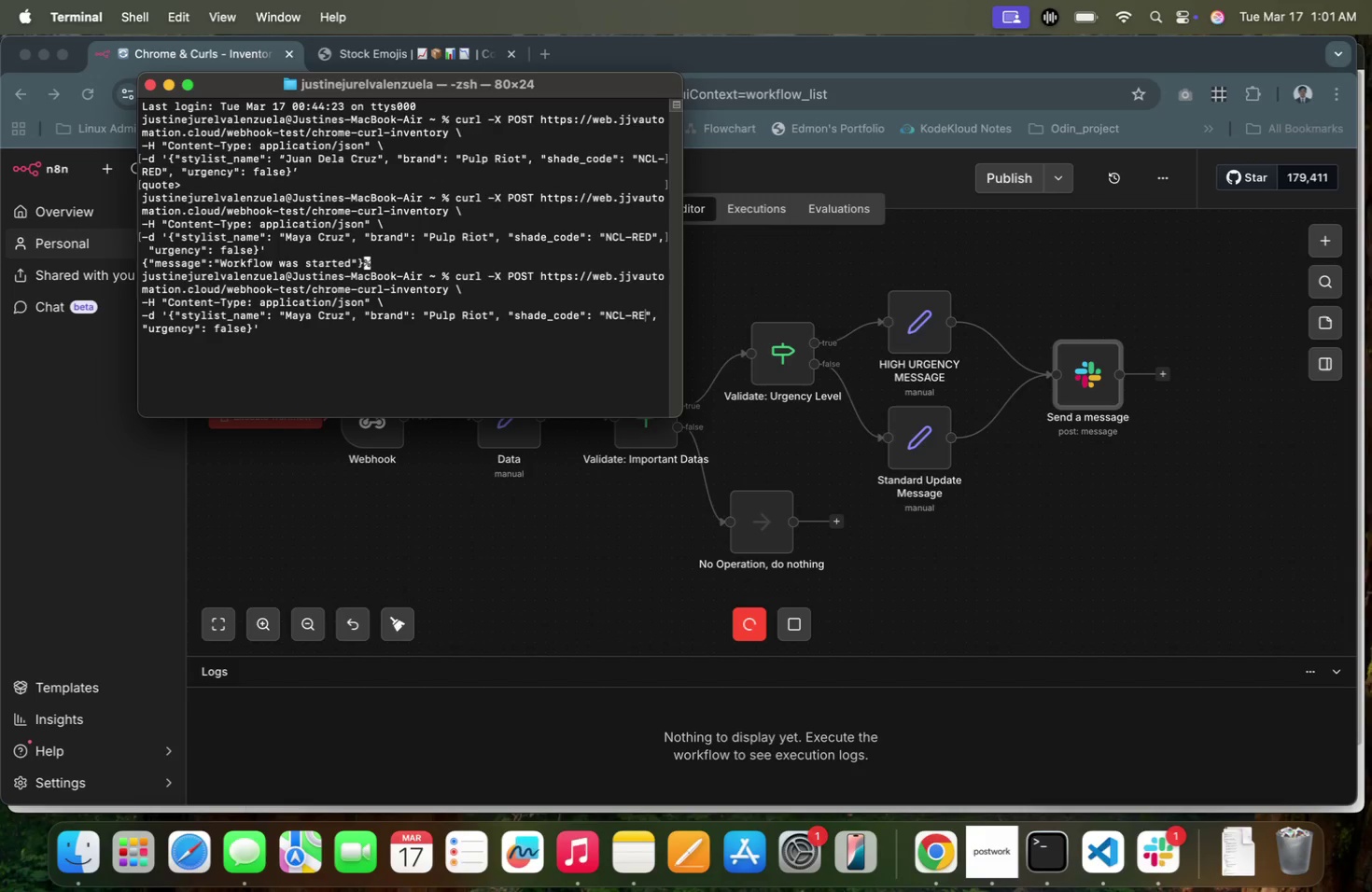 
key(Backspace)
 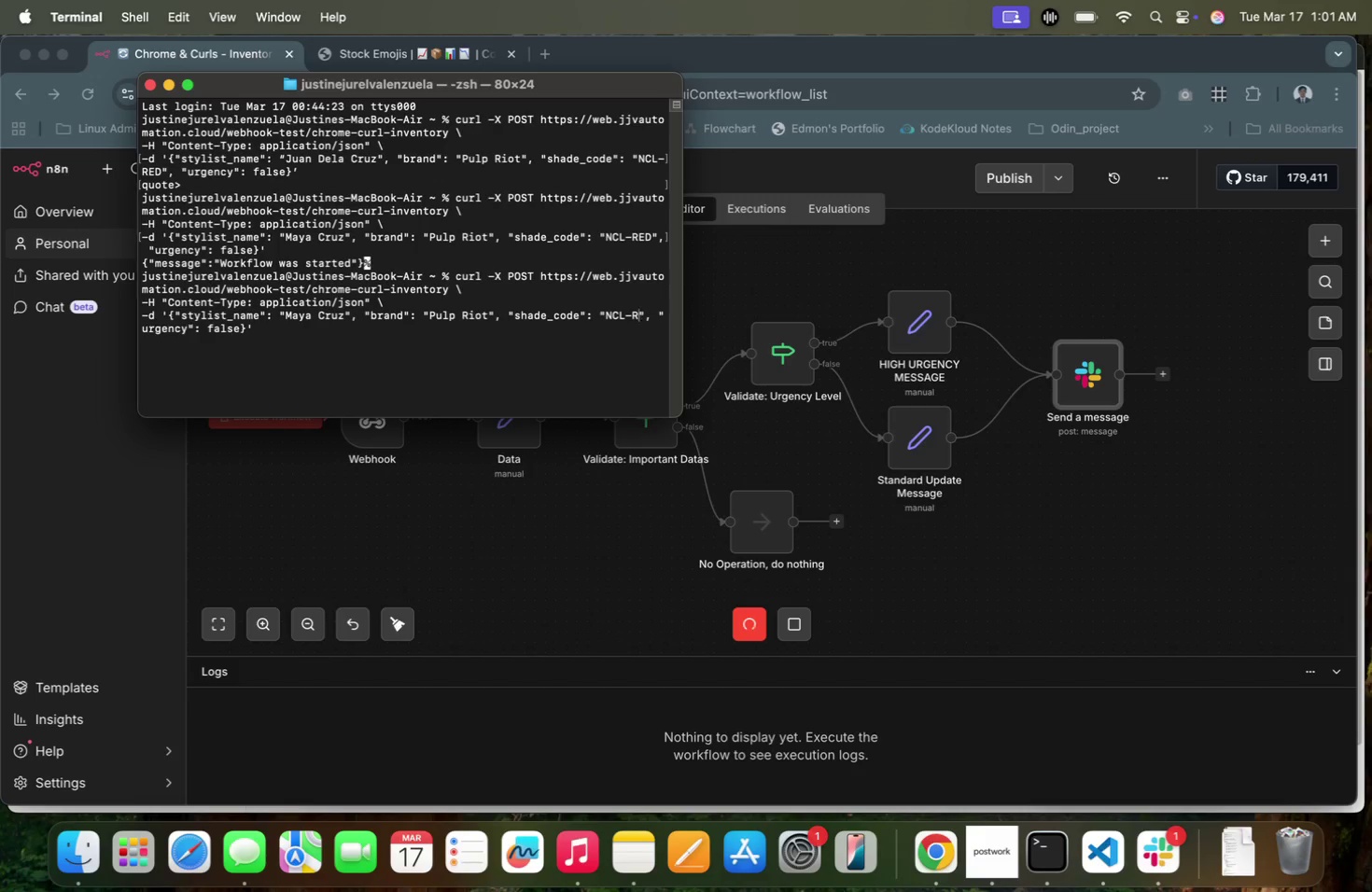 
key(Backspace)
 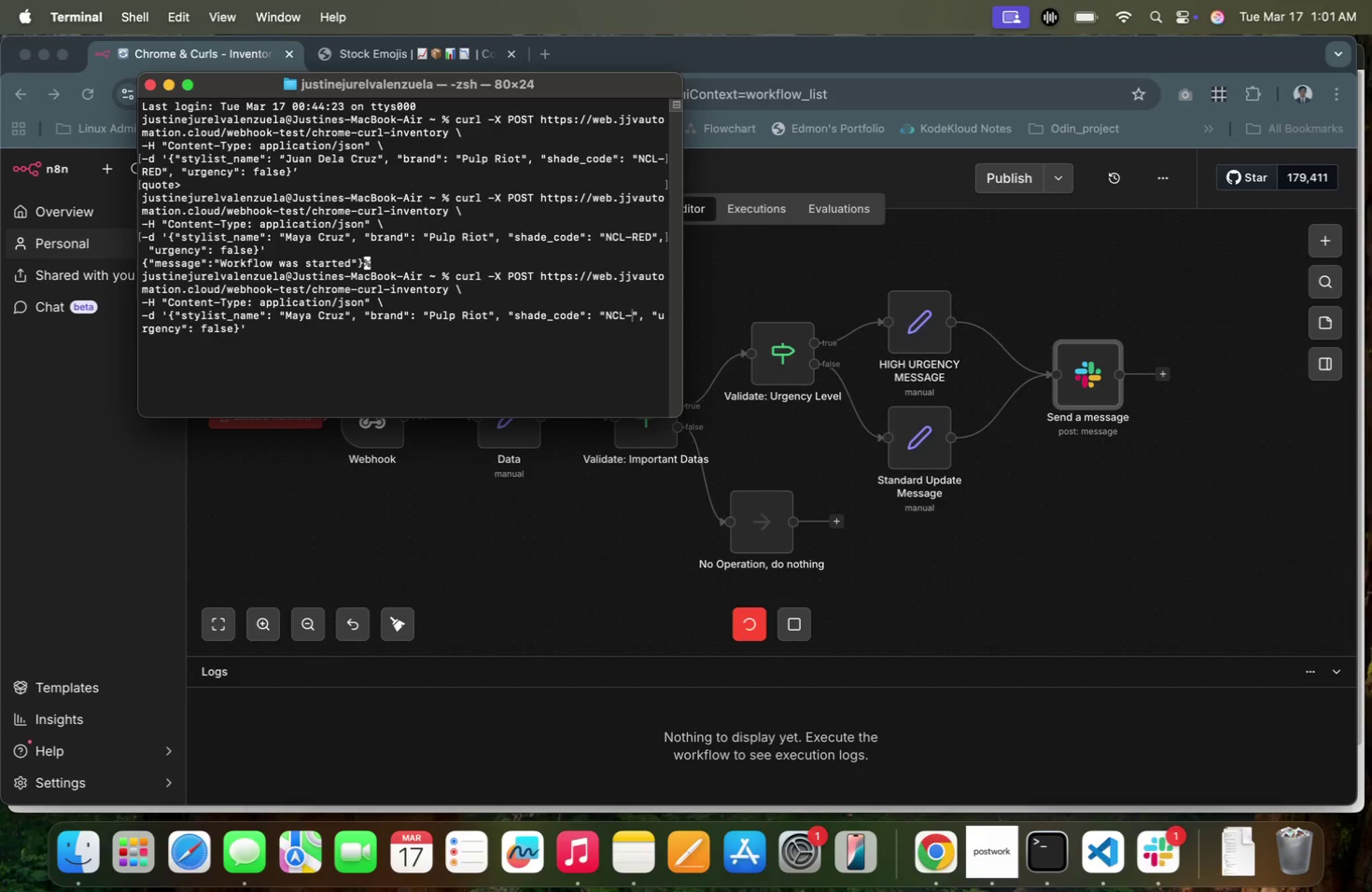 
key(Backspace)
 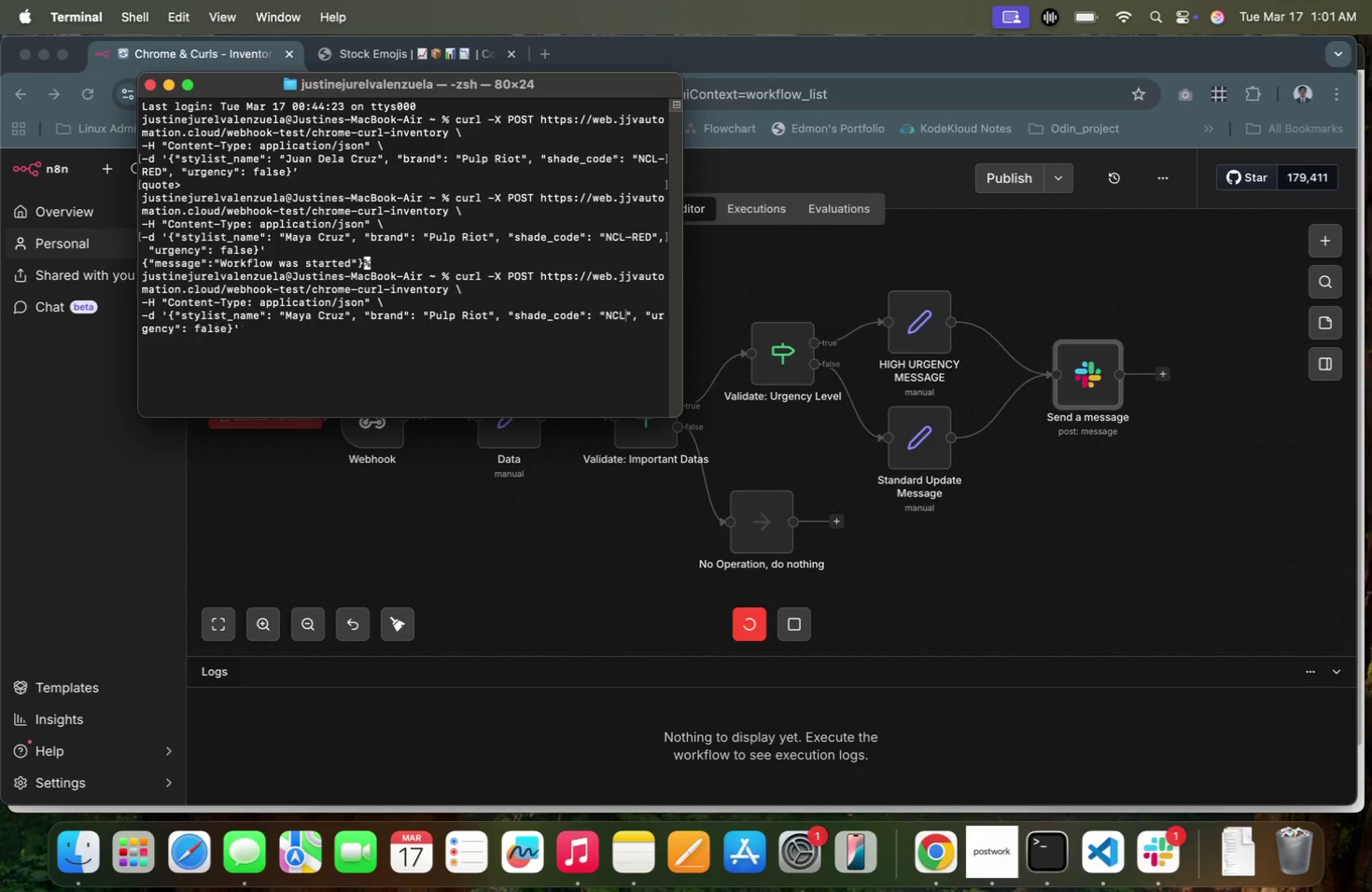 
key(Backspace)
 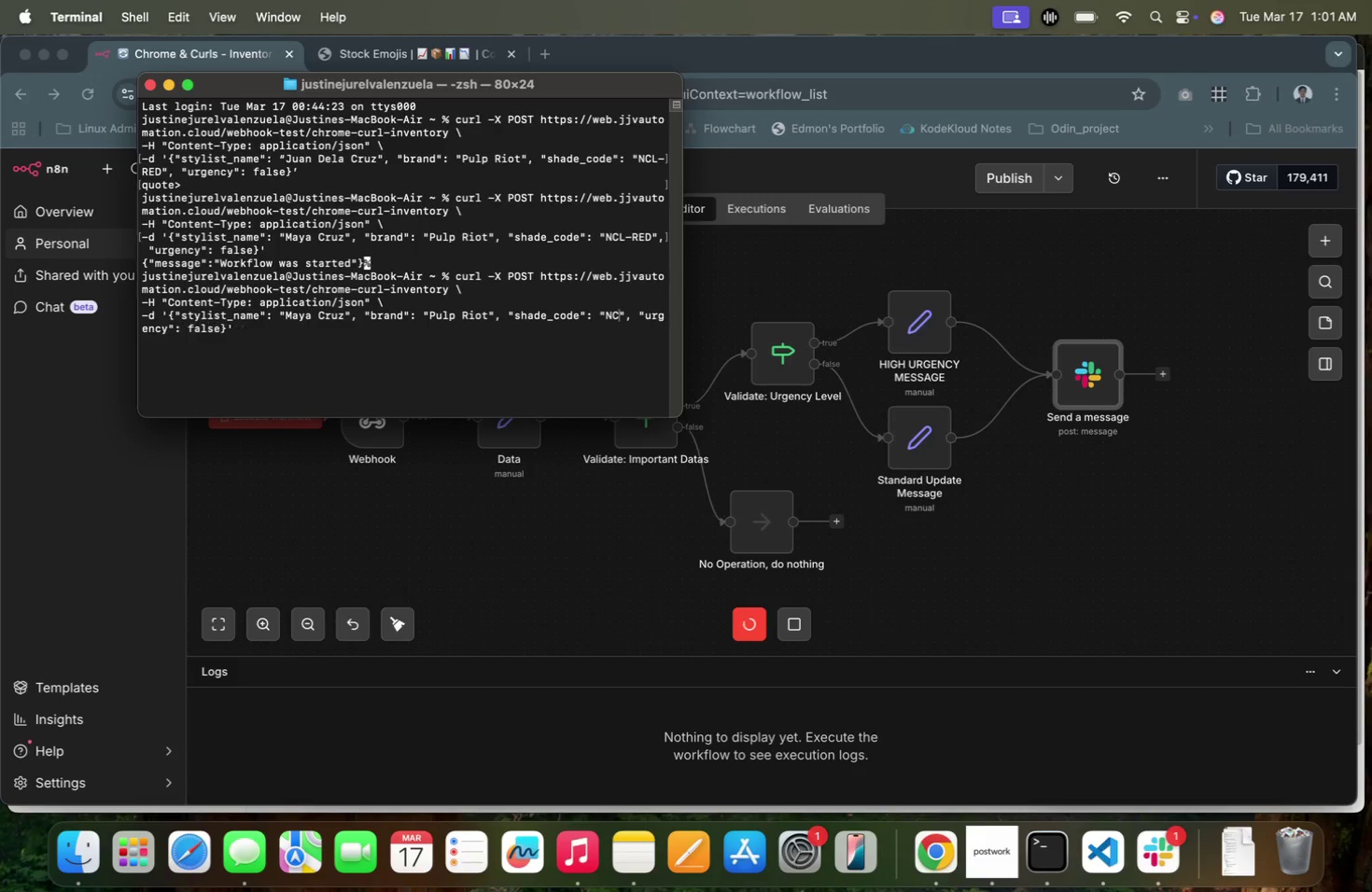 
key(Backspace)
 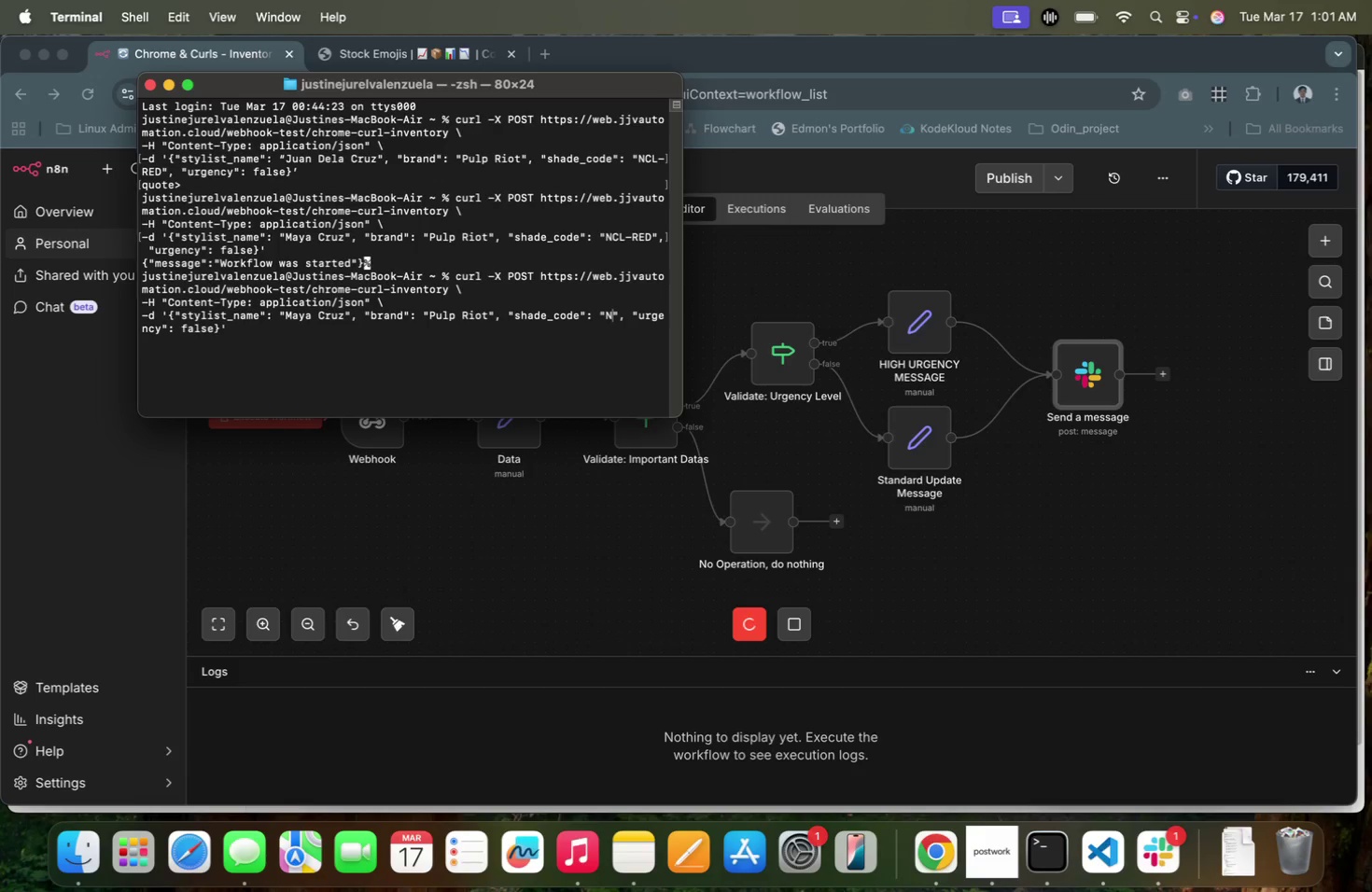 
key(Backspace)
 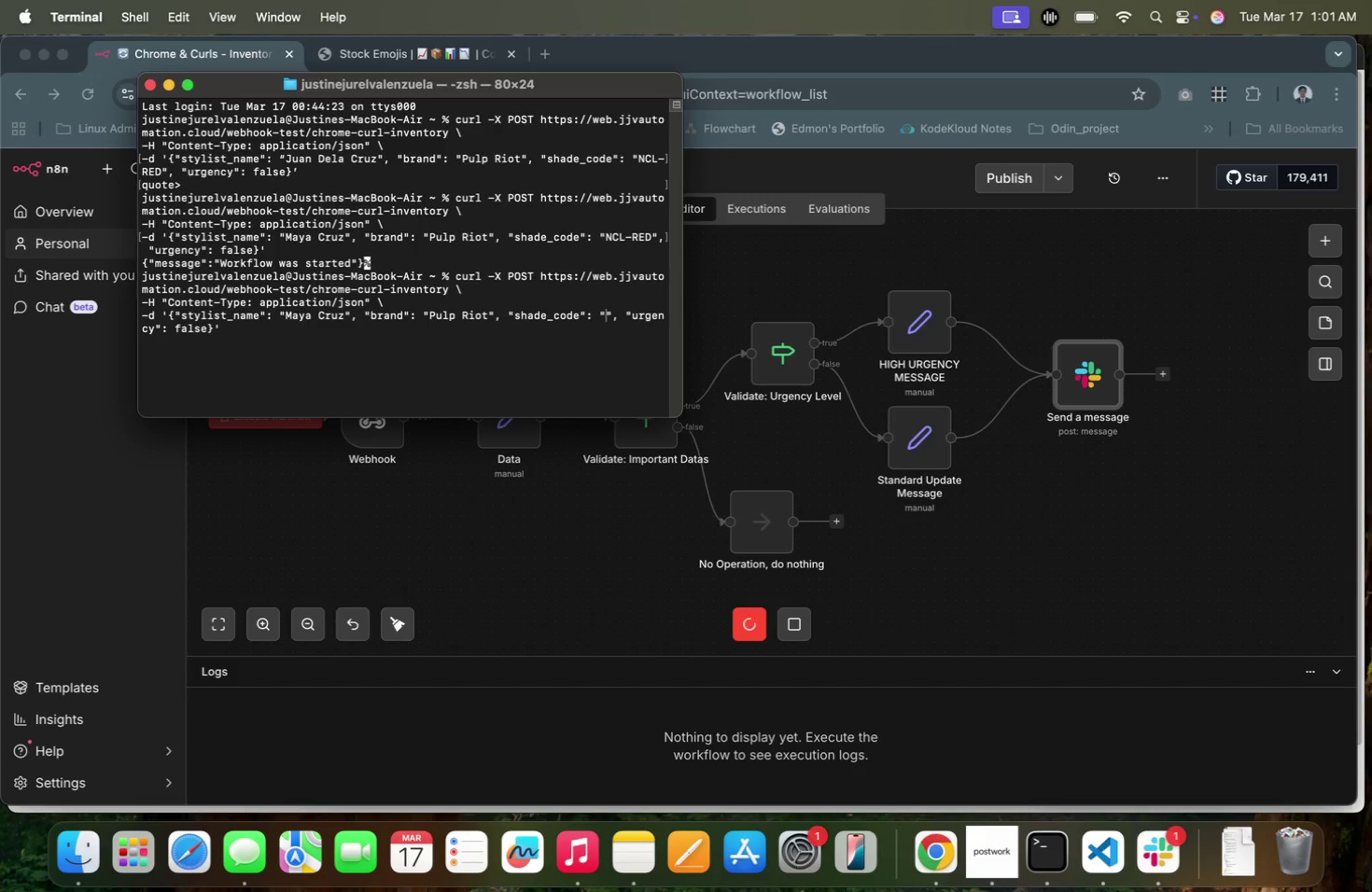 
key(Enter)
 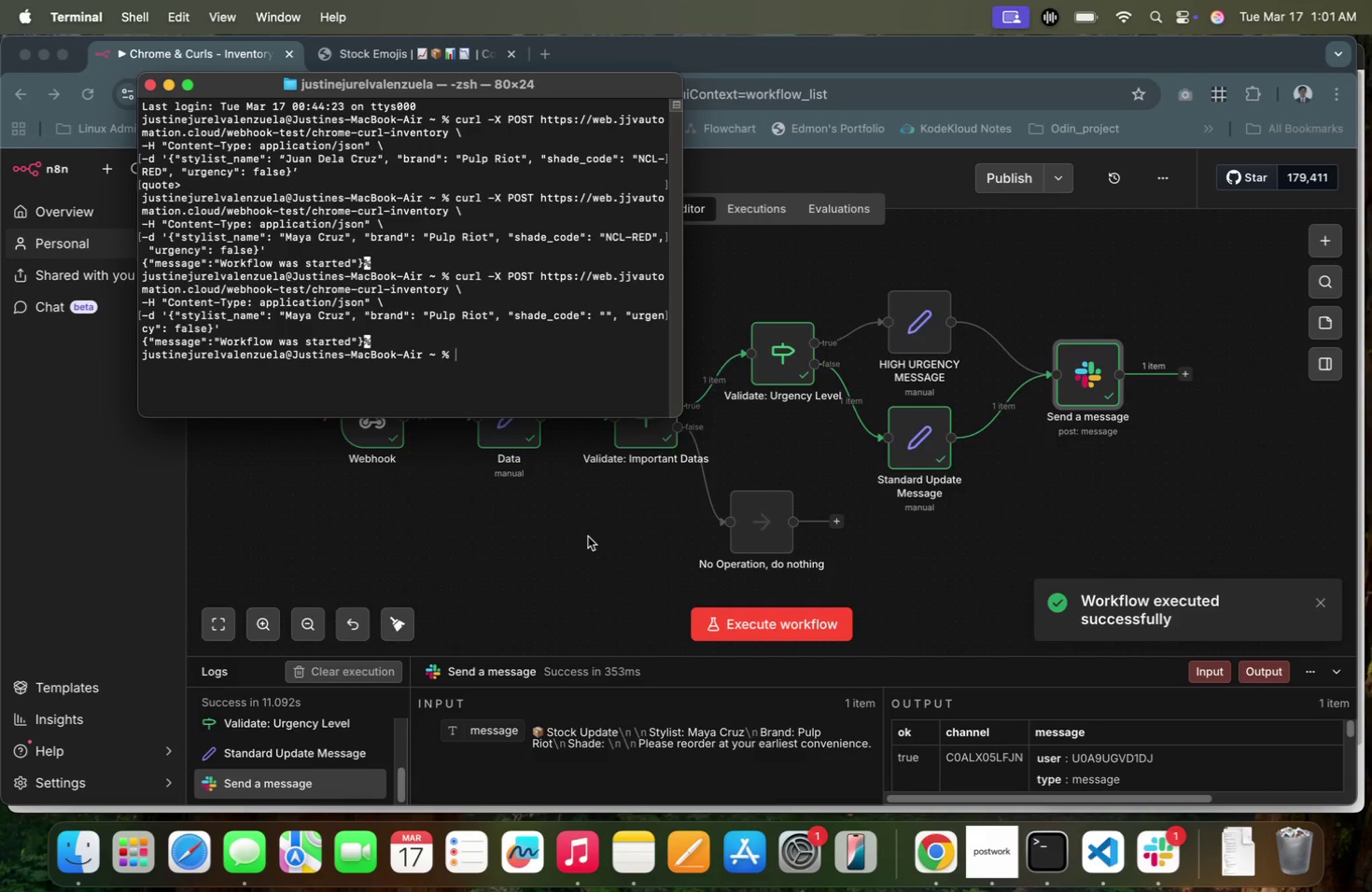 
left_click([585, 537])
 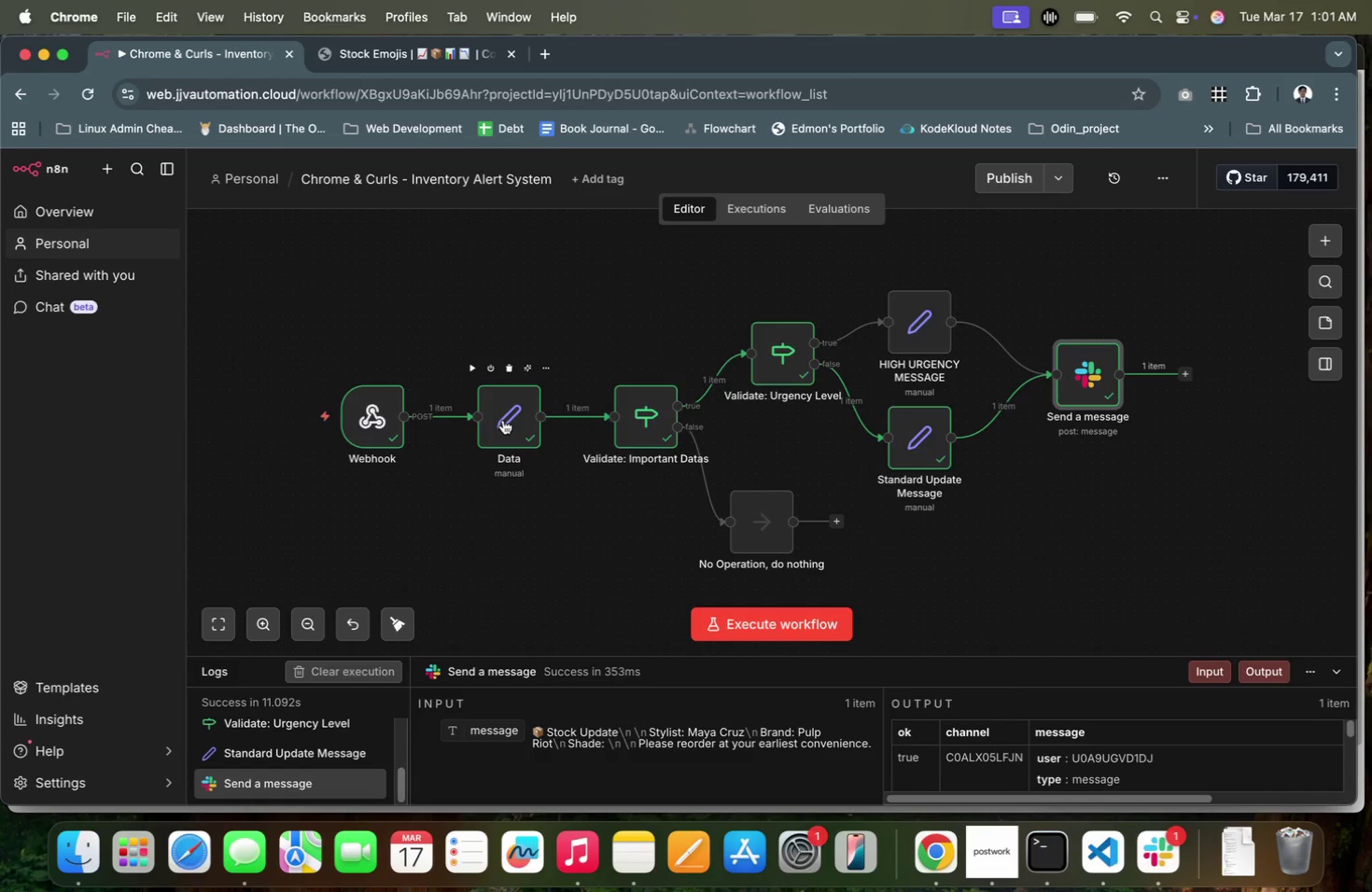 
double_click([503, 420])
 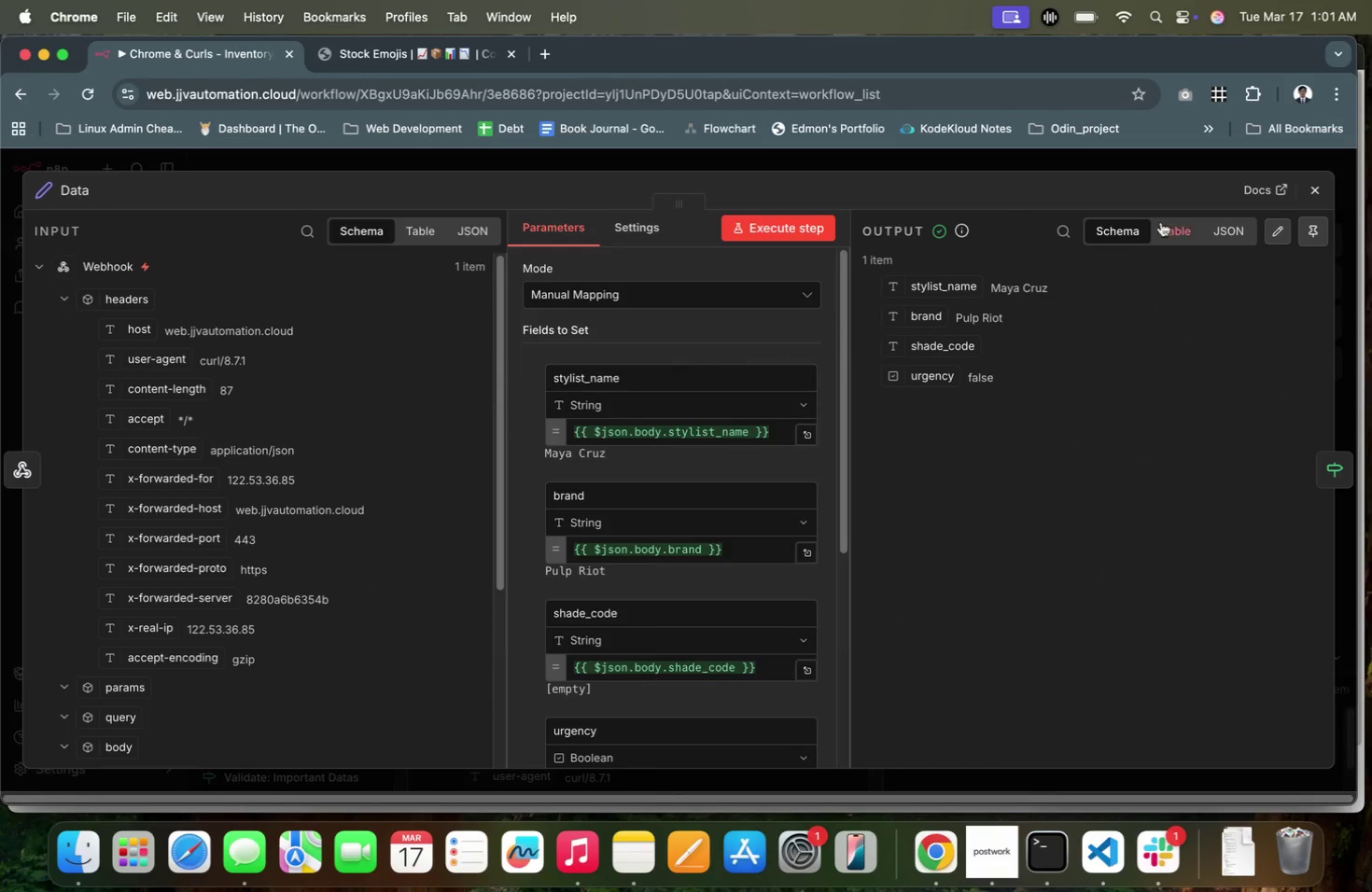 
left_click([1315, 193])
 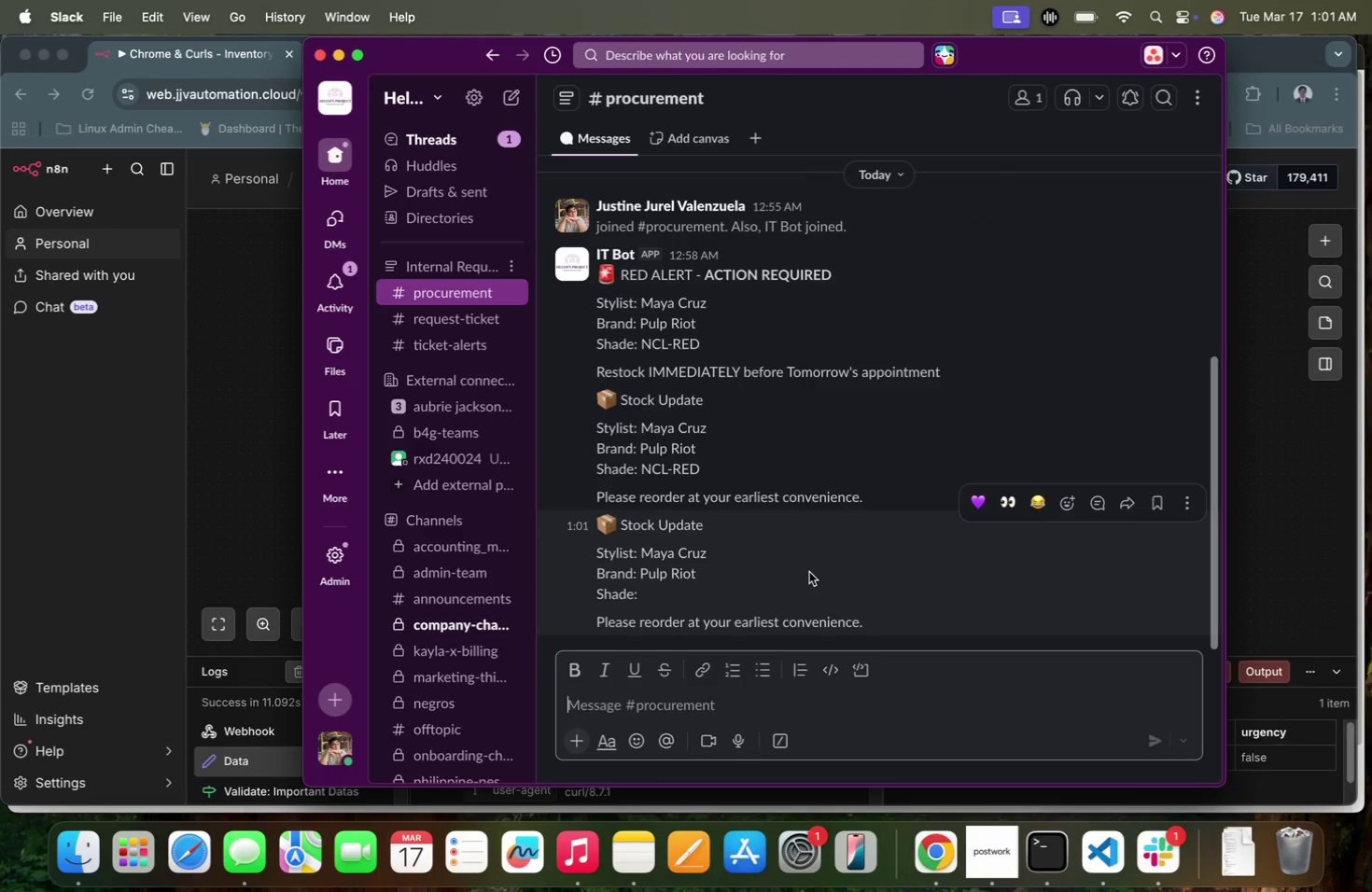 
key(Meta+CommandLeft)
 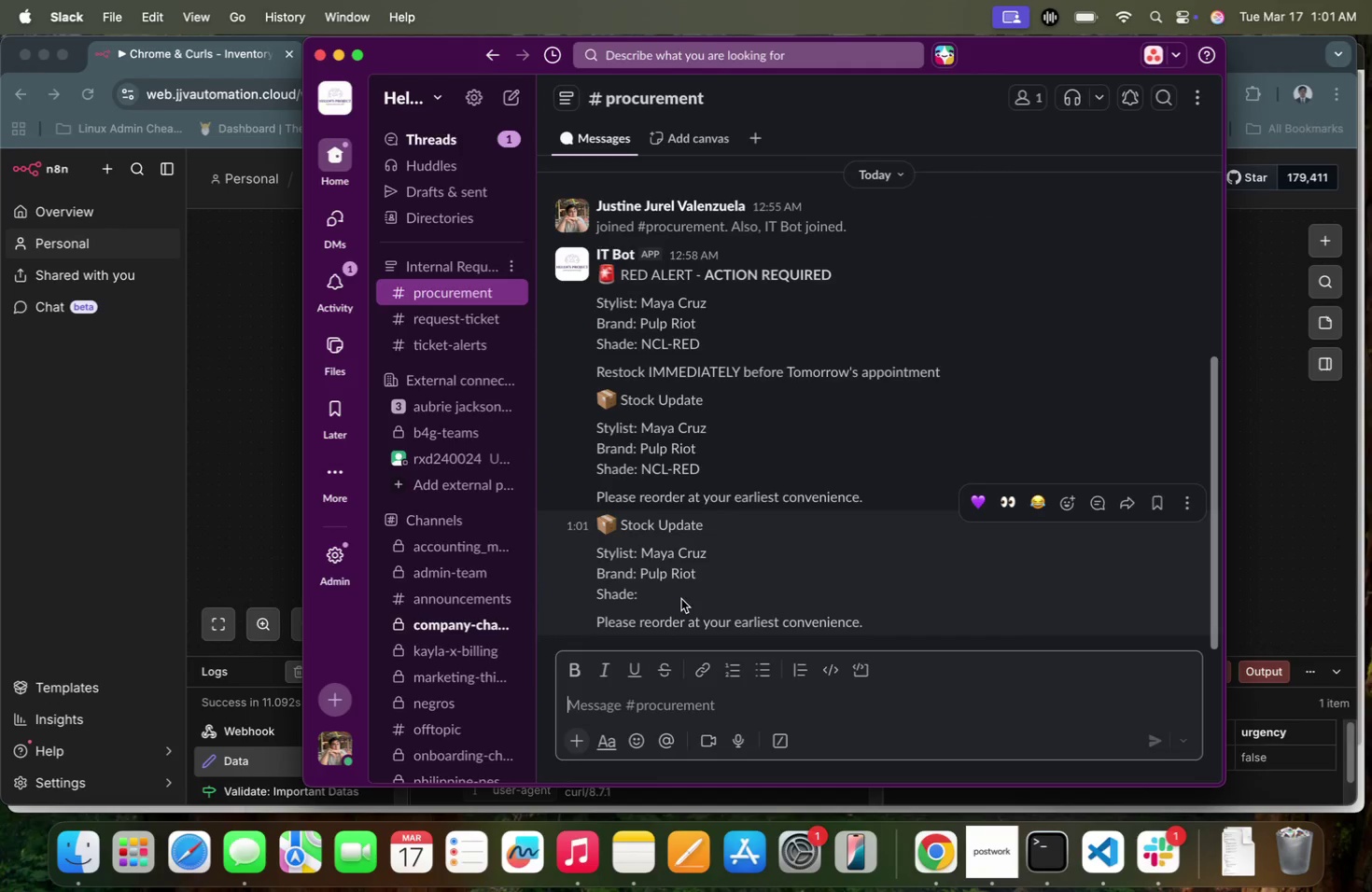 
key(Meta+Tab)
 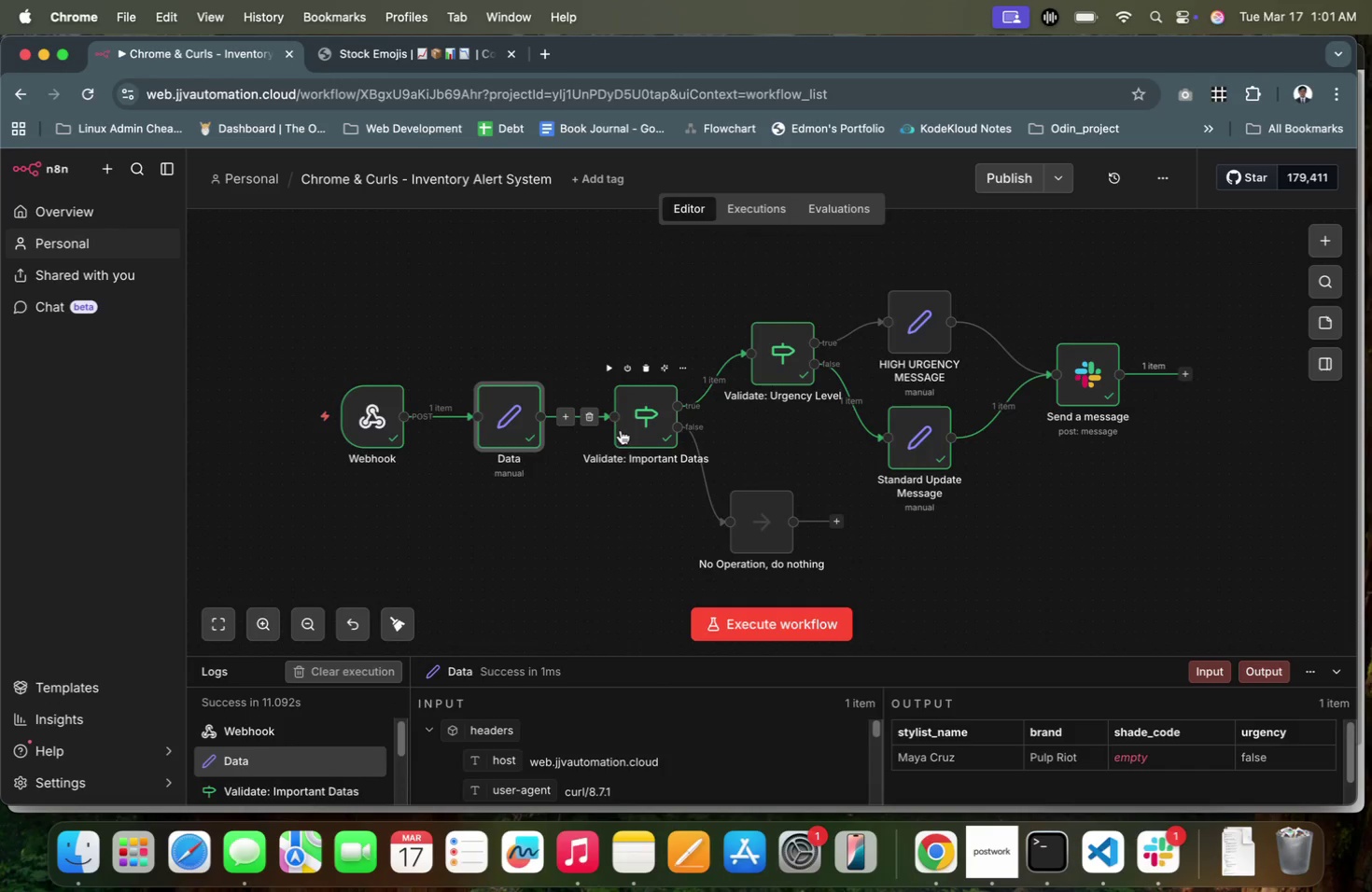 
double_click([631, 428])
 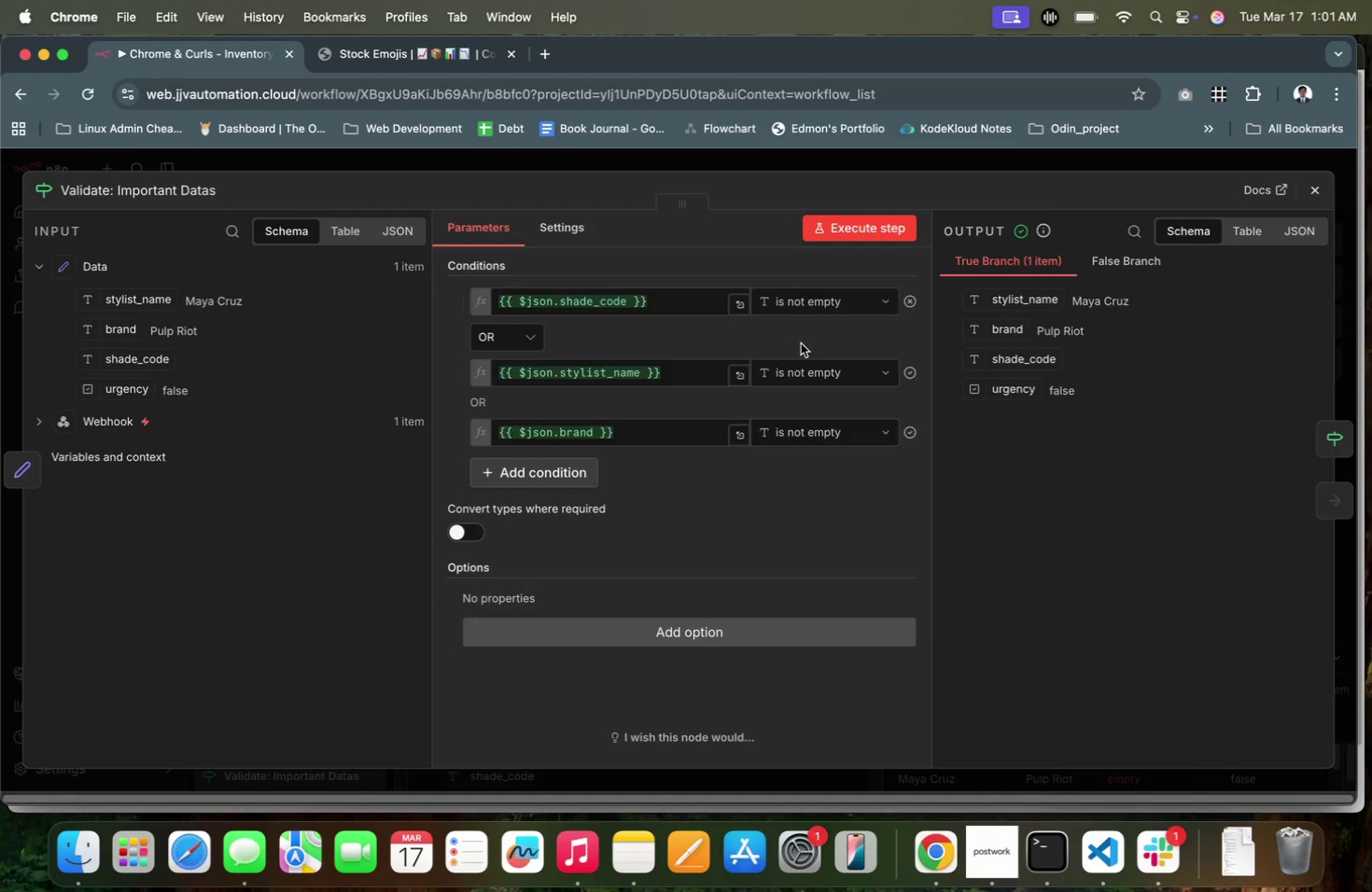 
left_click([687, 368])
 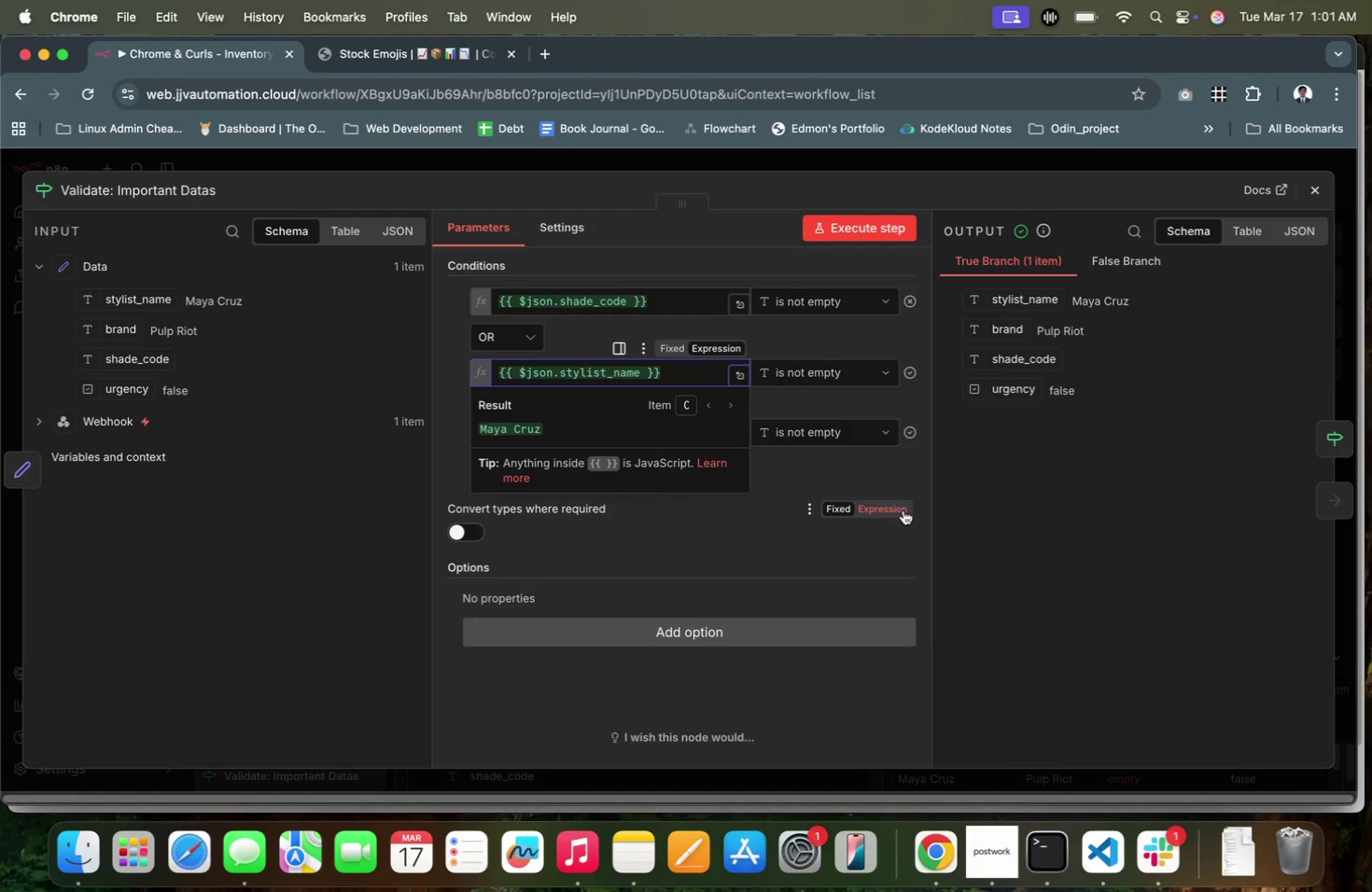 
left_click([982, 511])
 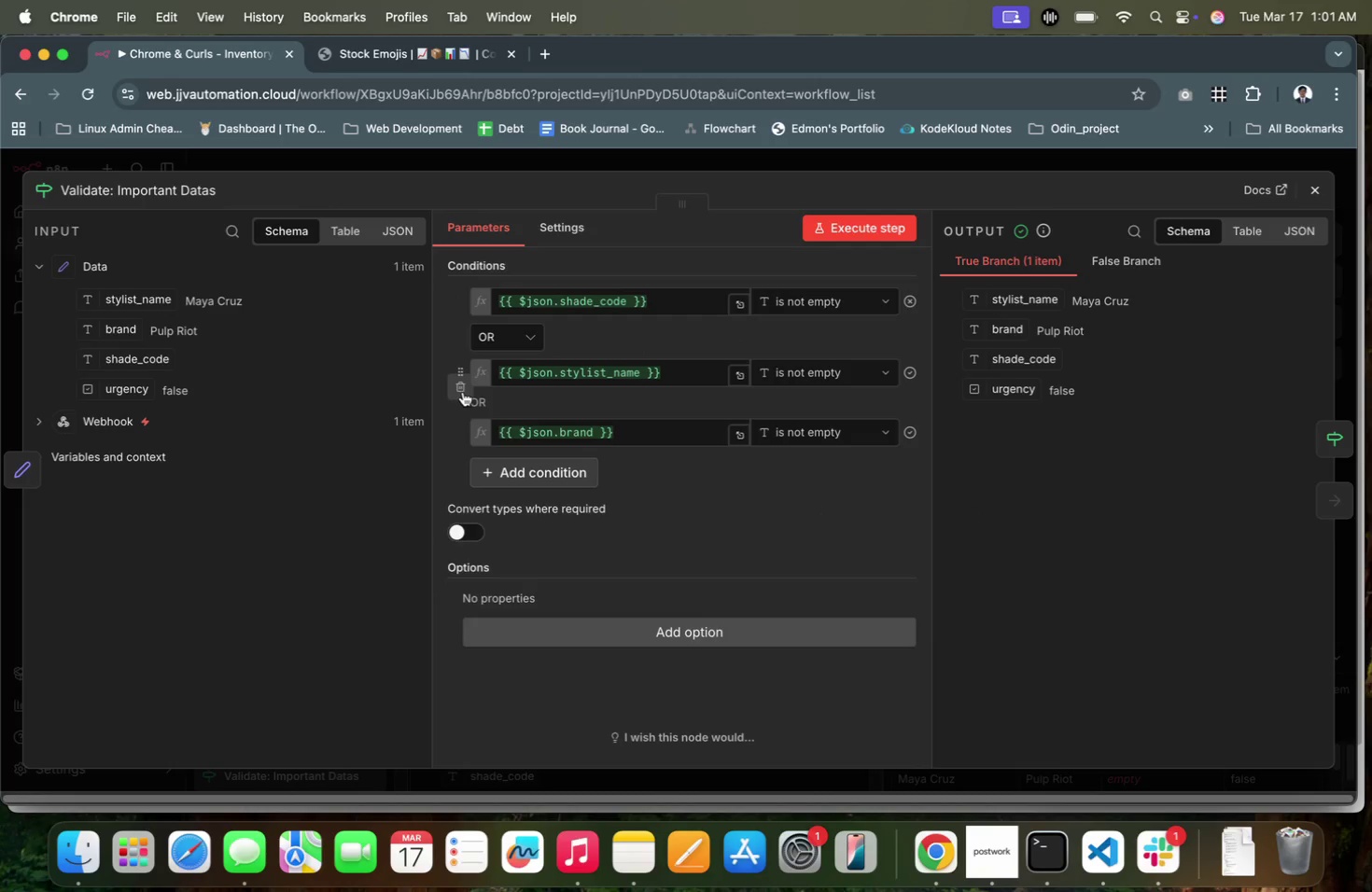 
left_click([492, 340])
 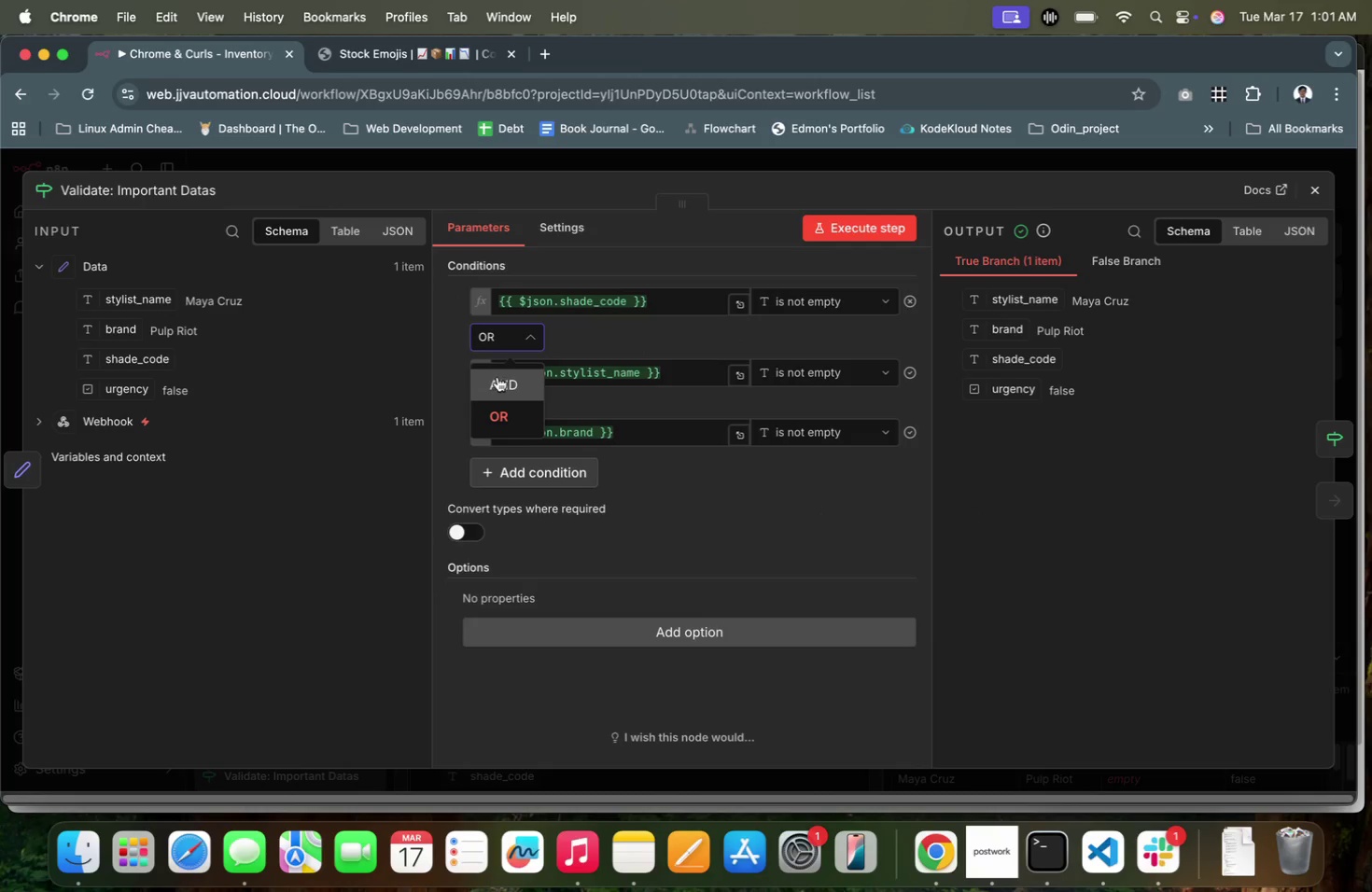 
left_click([497, 382])
 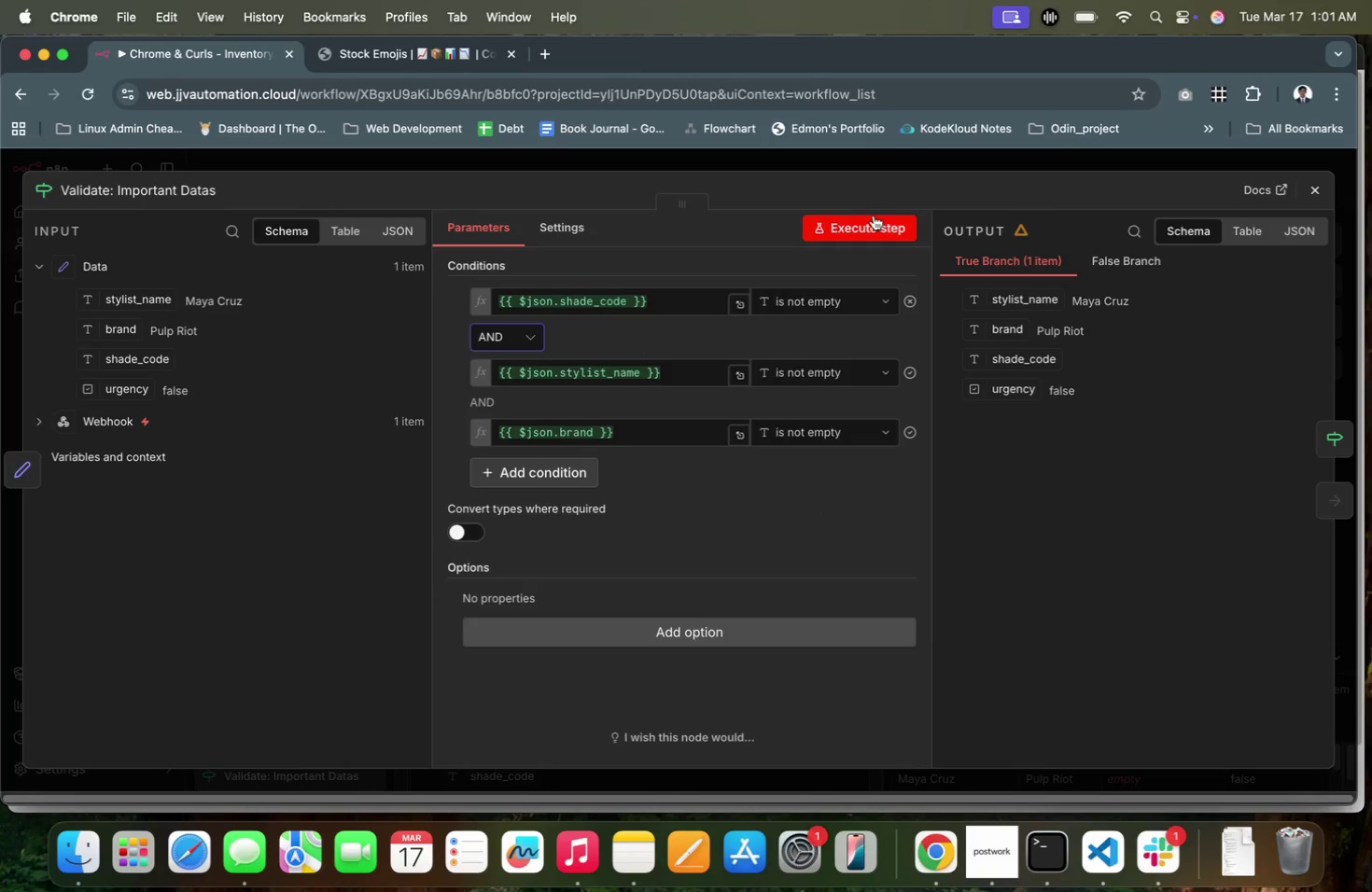 
left_click([867, 217])
 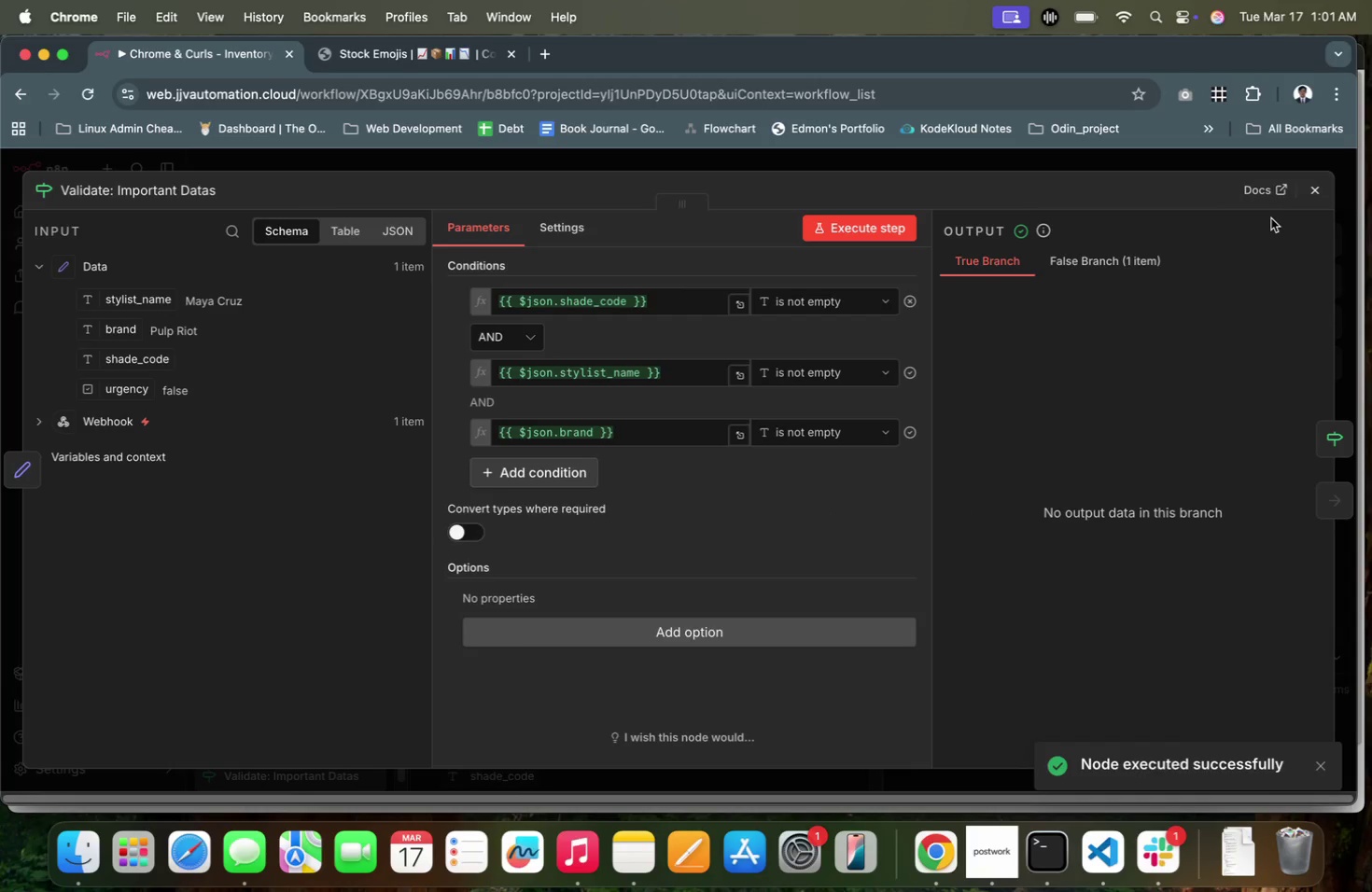 
left_click([1313, 195])
 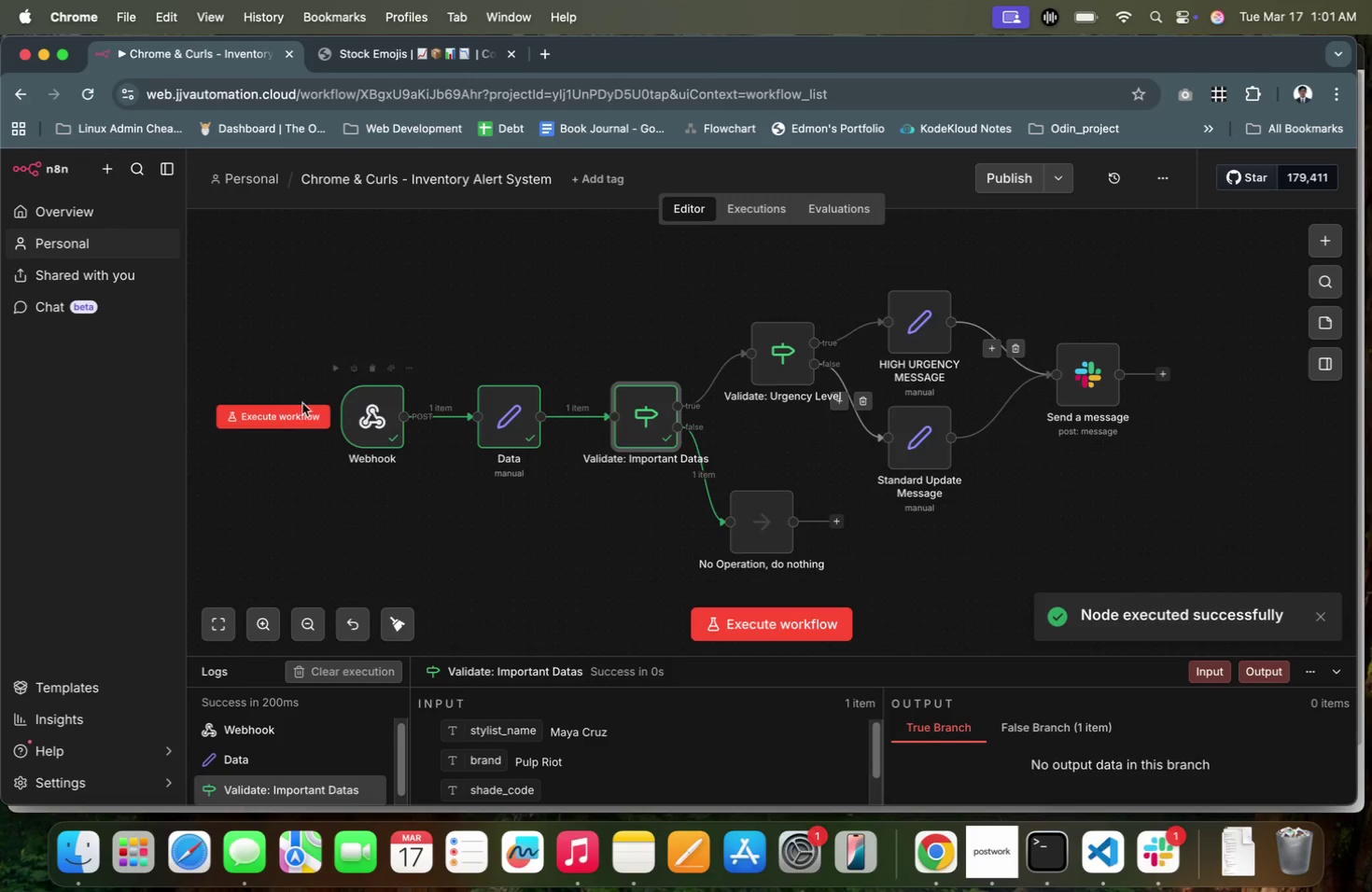 
left_click([300, 410])
 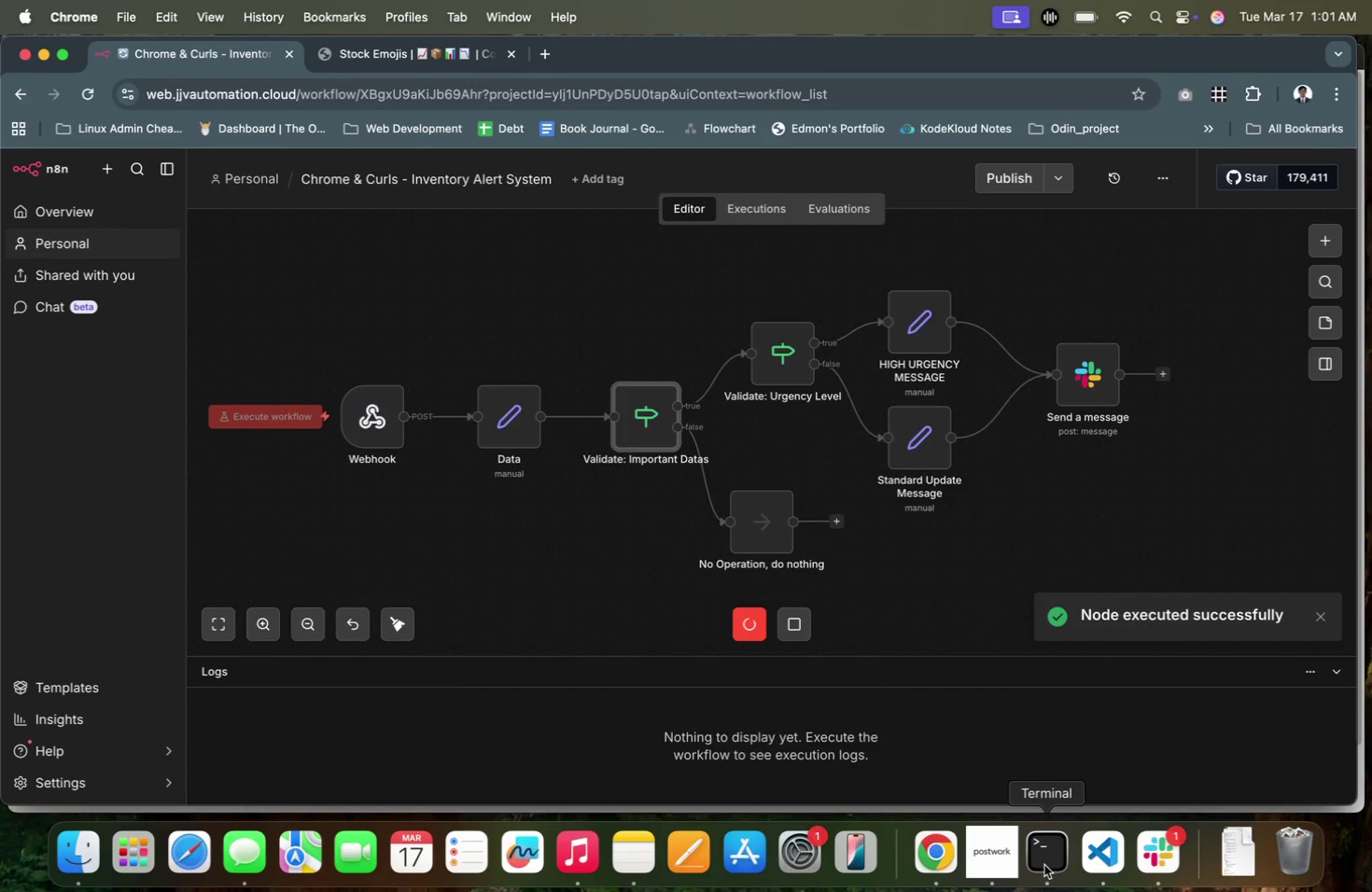 
left_click([1038, 866])
 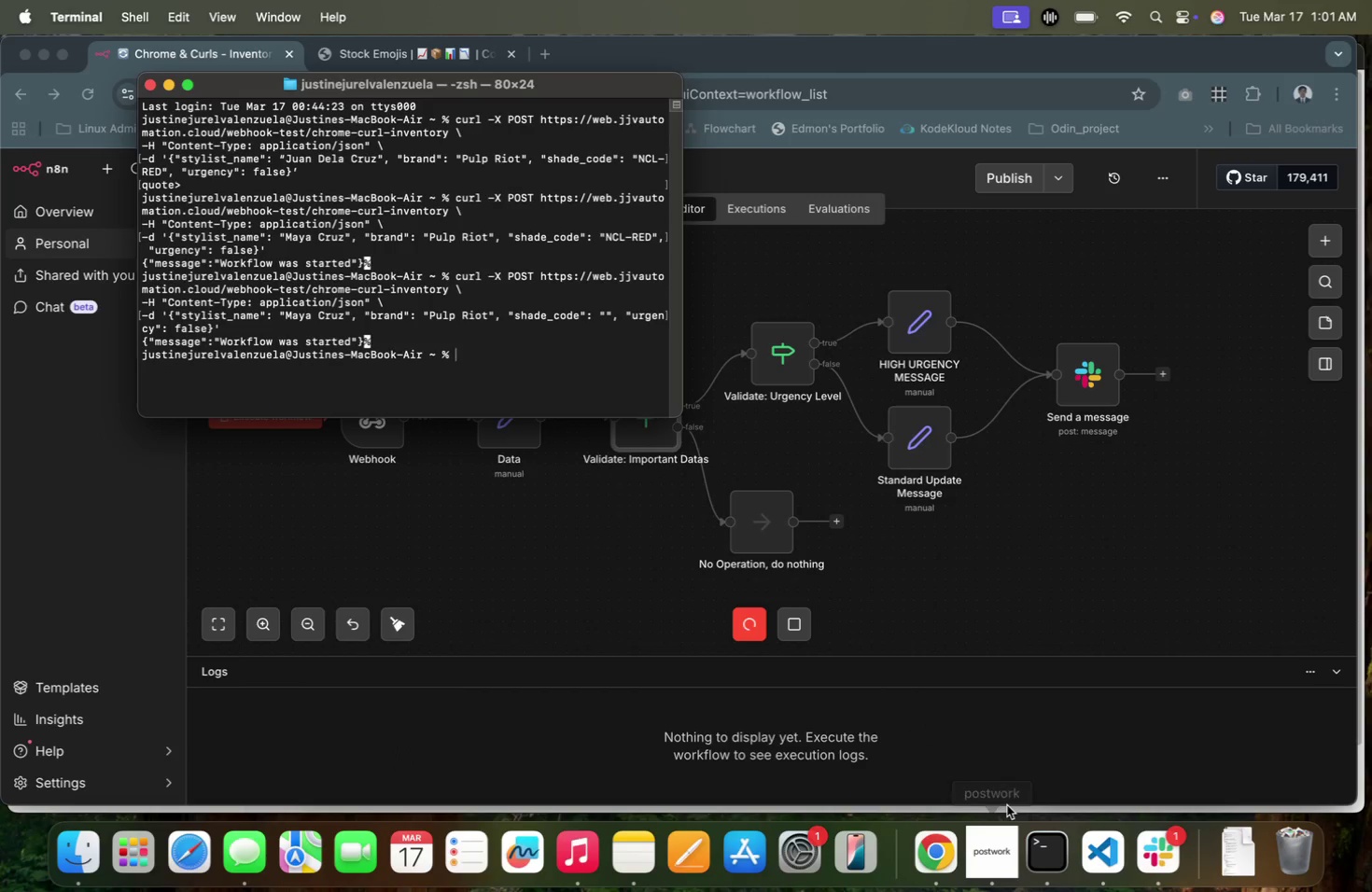 
key(ArrowUp)
 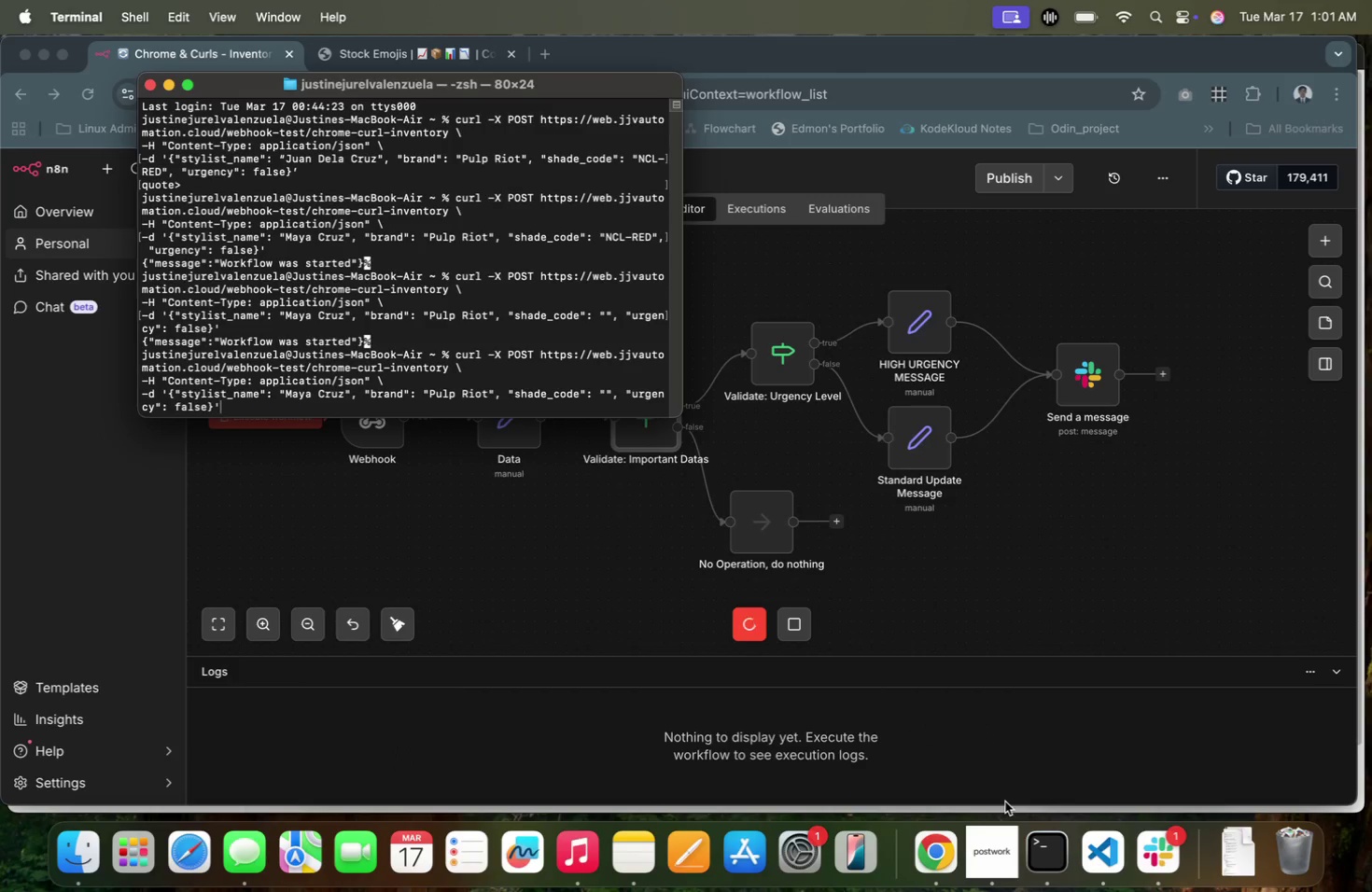 
key(Enter)
 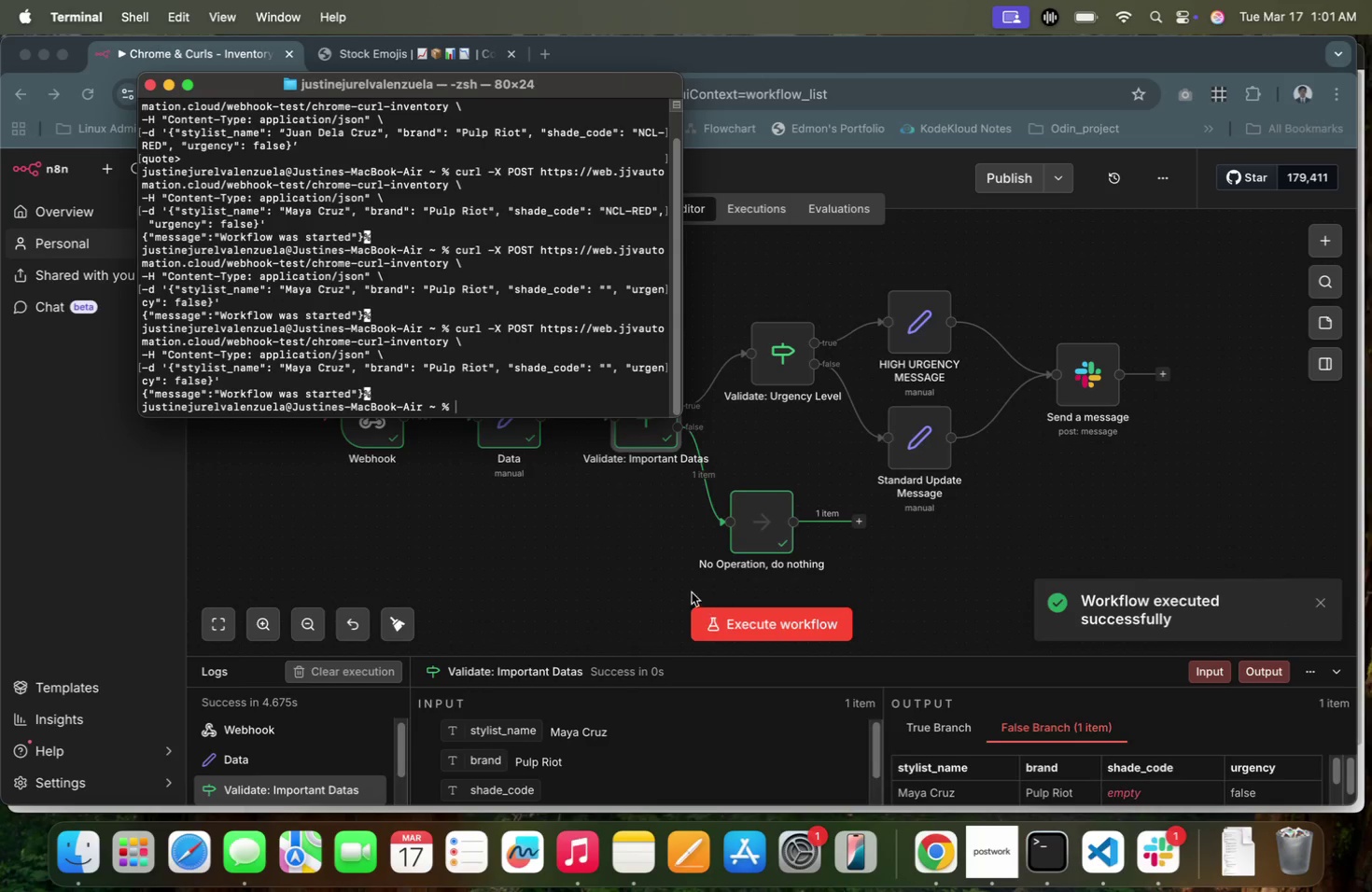 
left_click([658, 589])
 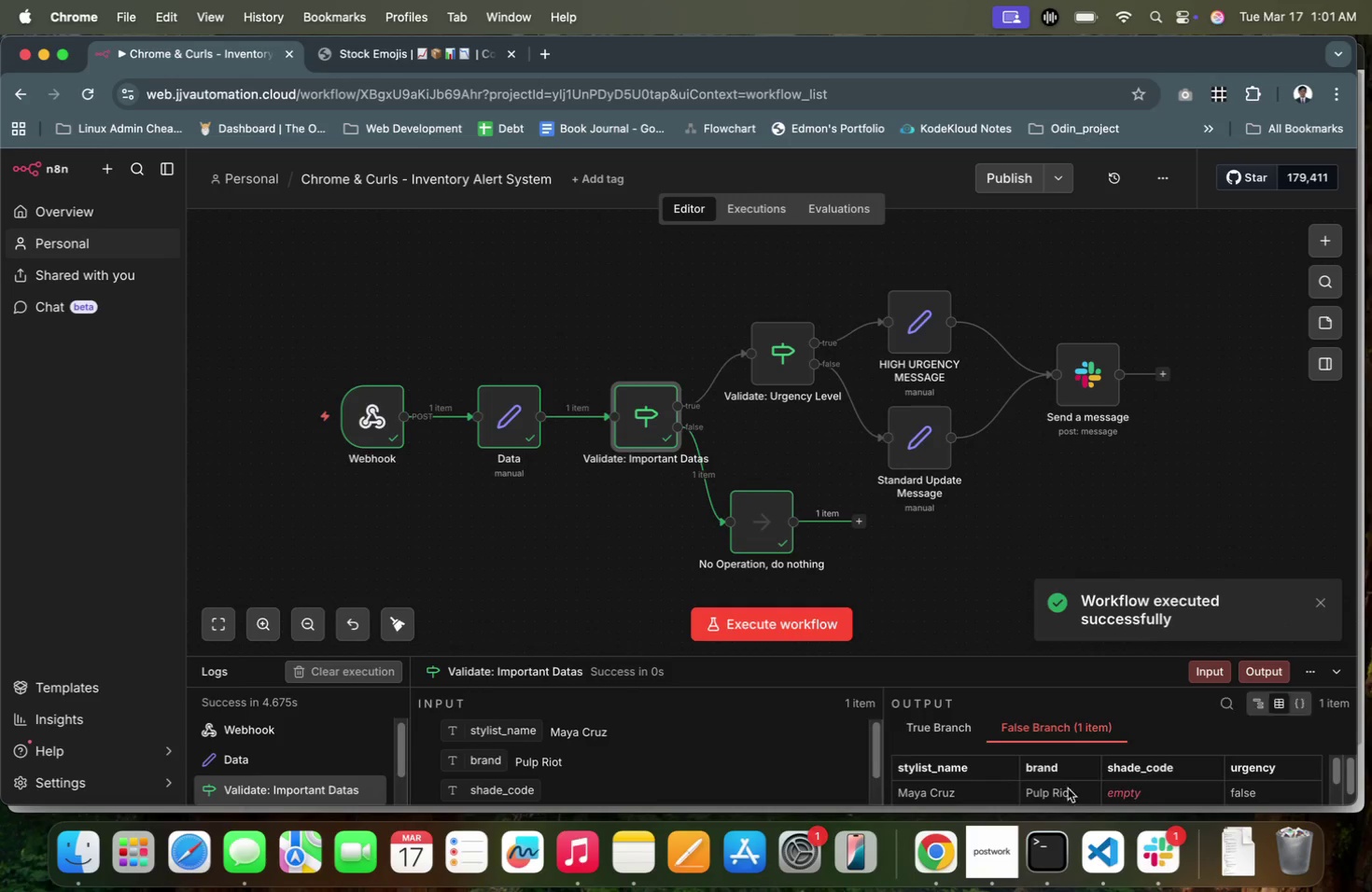 
left_click([1141, 859])
 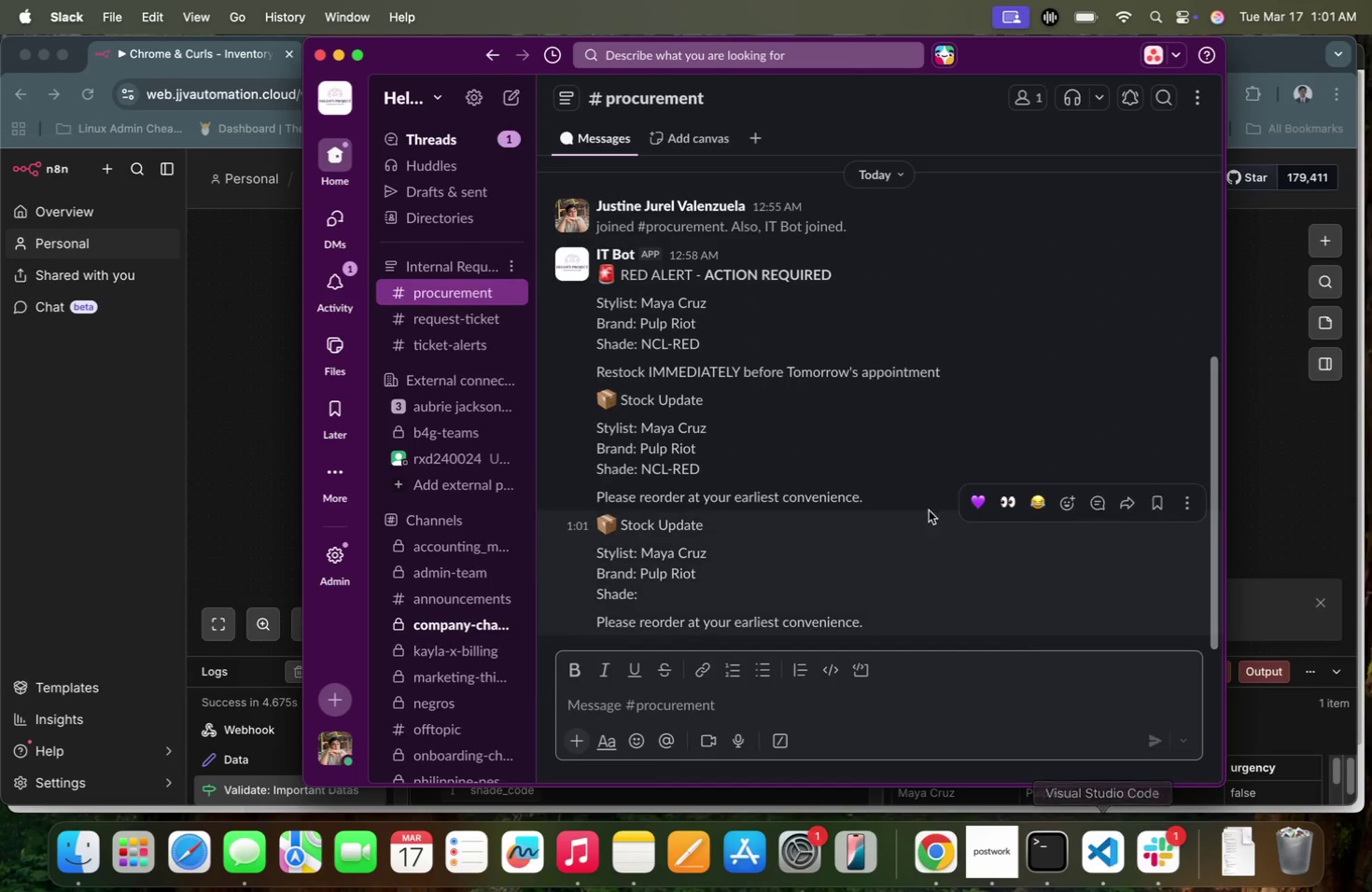 
scroll: coordinate [930, 555], scroll_direction: down, amount: 8.0
 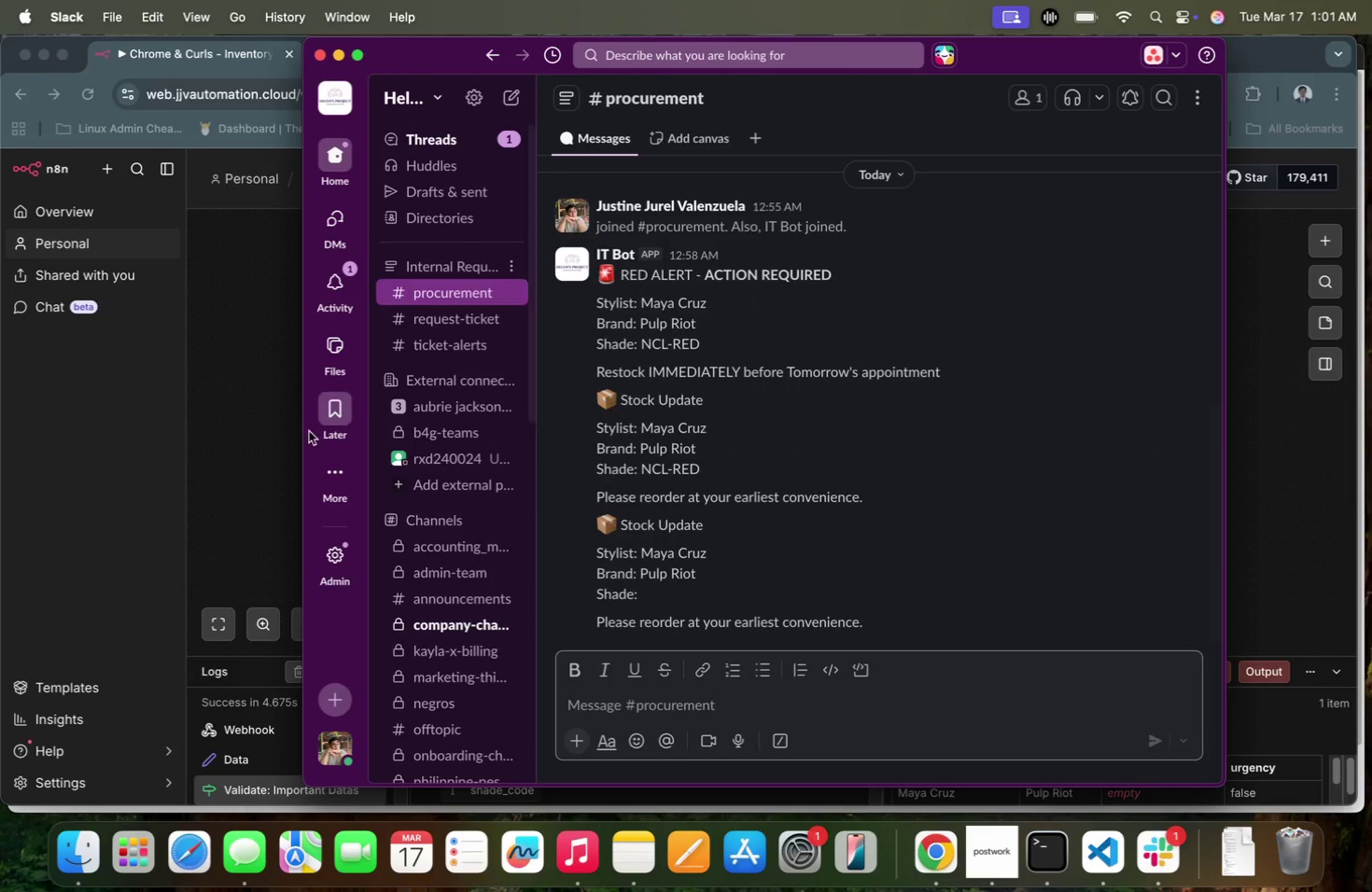 
left_click([260, 430])
 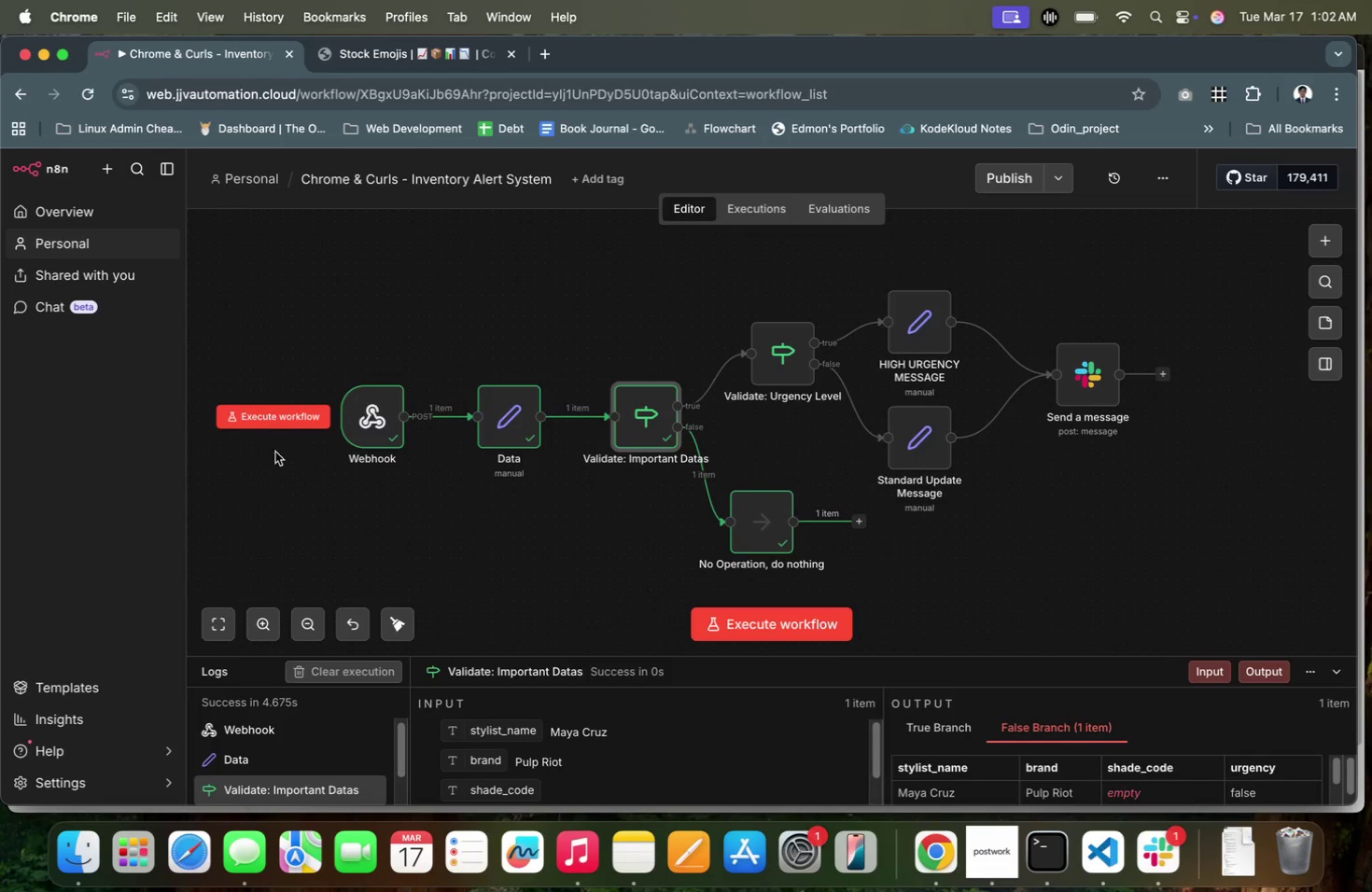 
left_click([303, 497])
 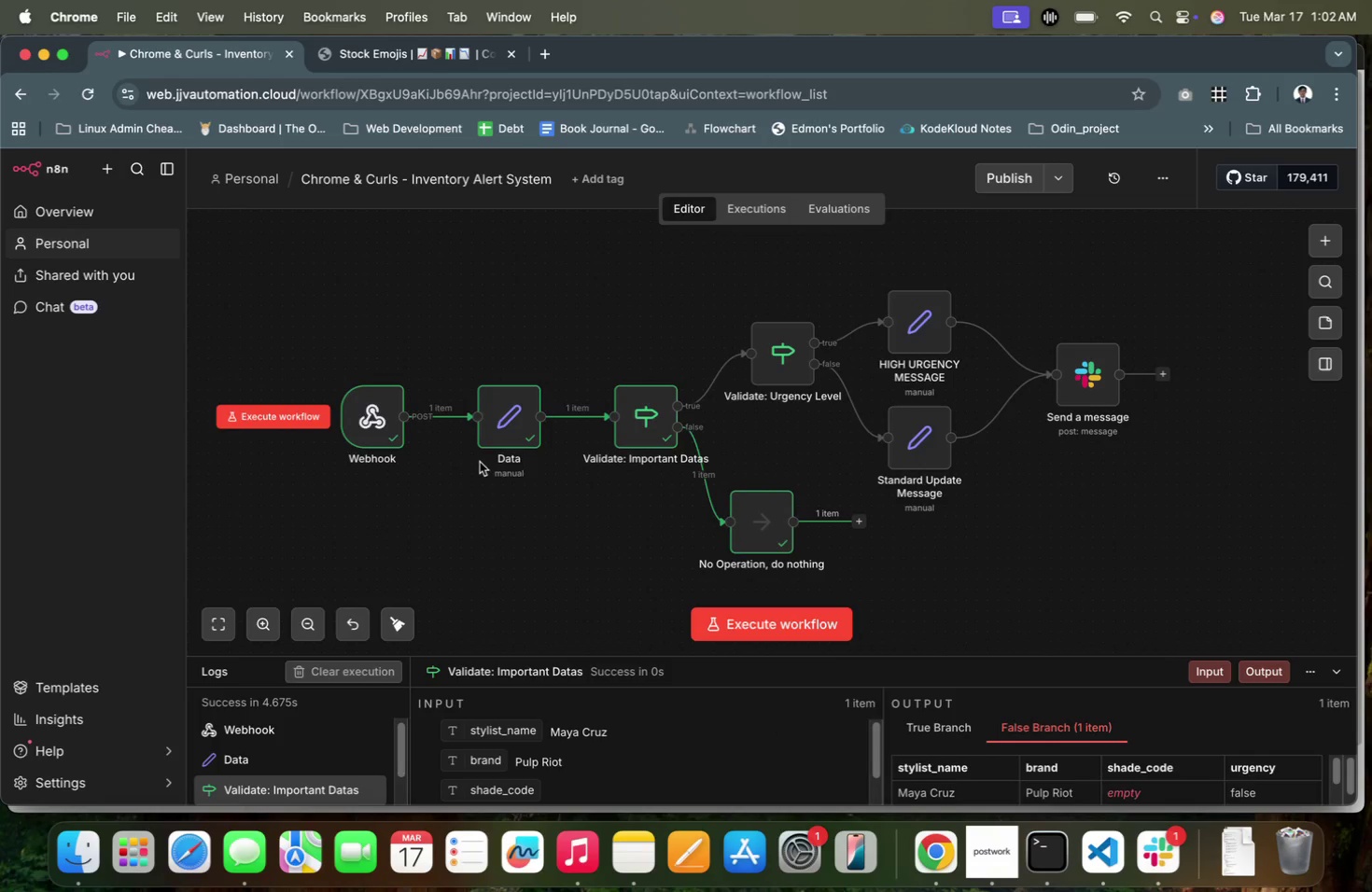 
scroll: coordinate [483, 481], scroll_direction: up, amount: 2.0
 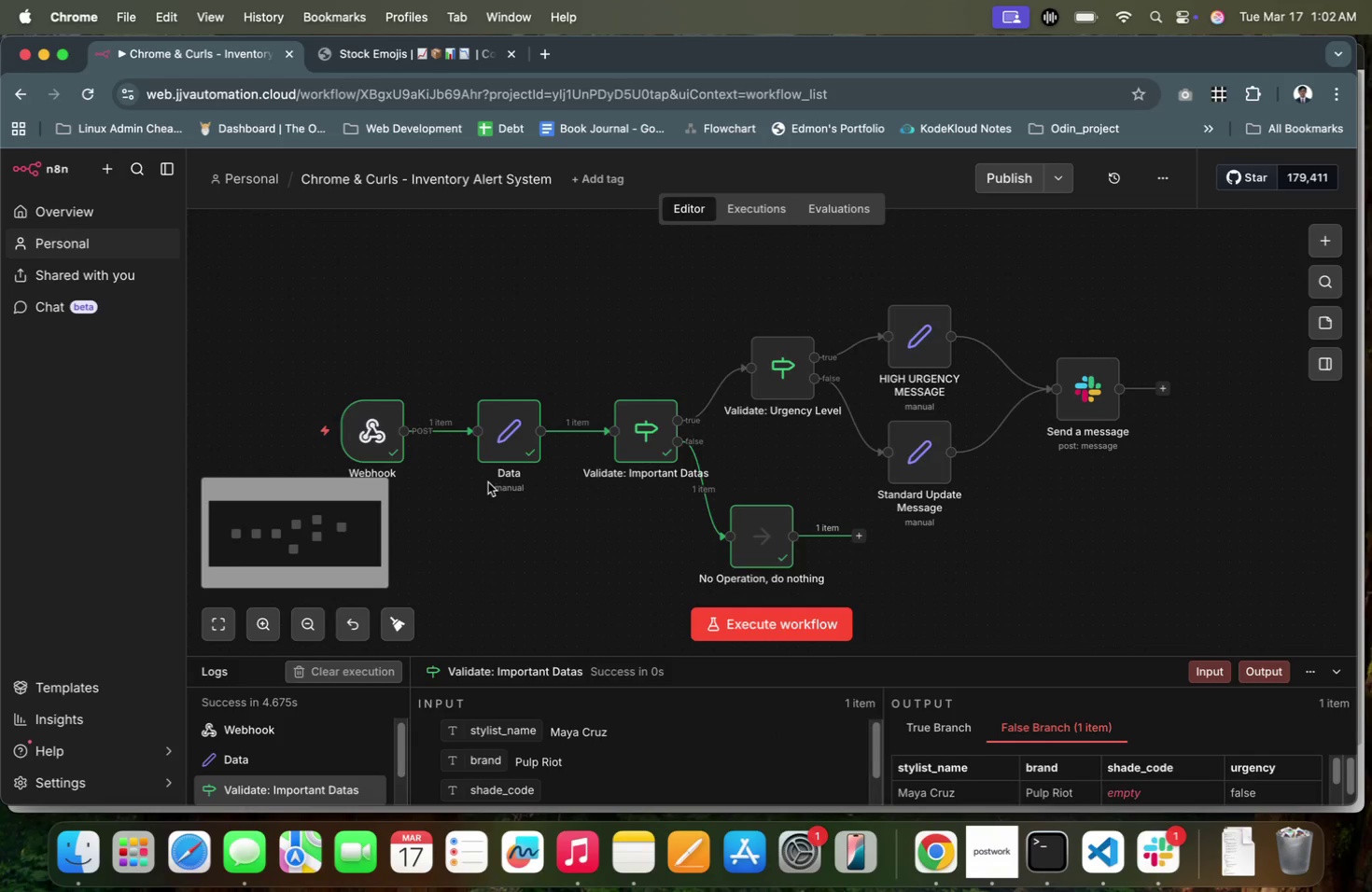 
scroll: coordinate [493, 497], scroll_direction: down, amount: 1.0
 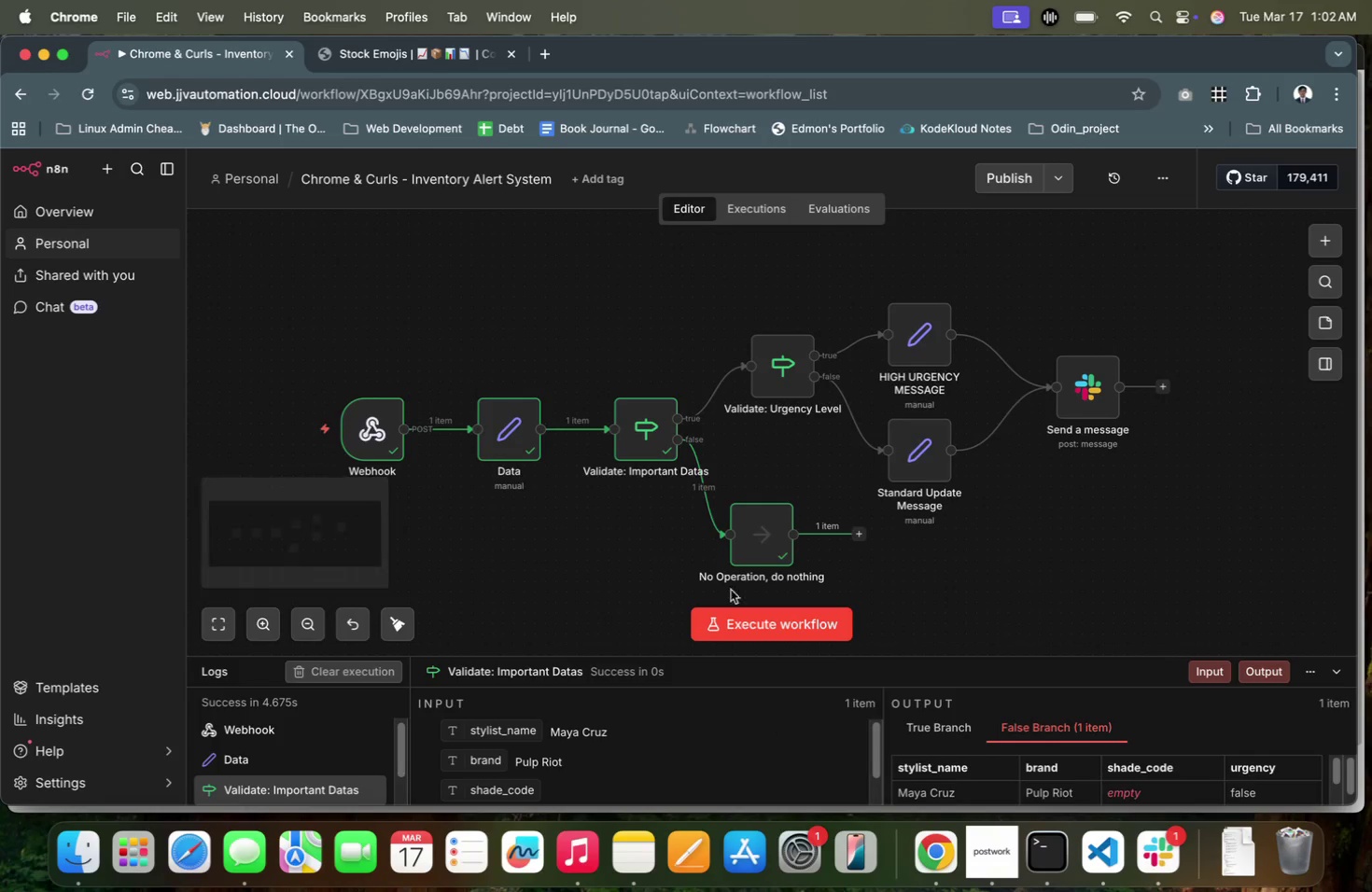 
left_click([1013, 548])
 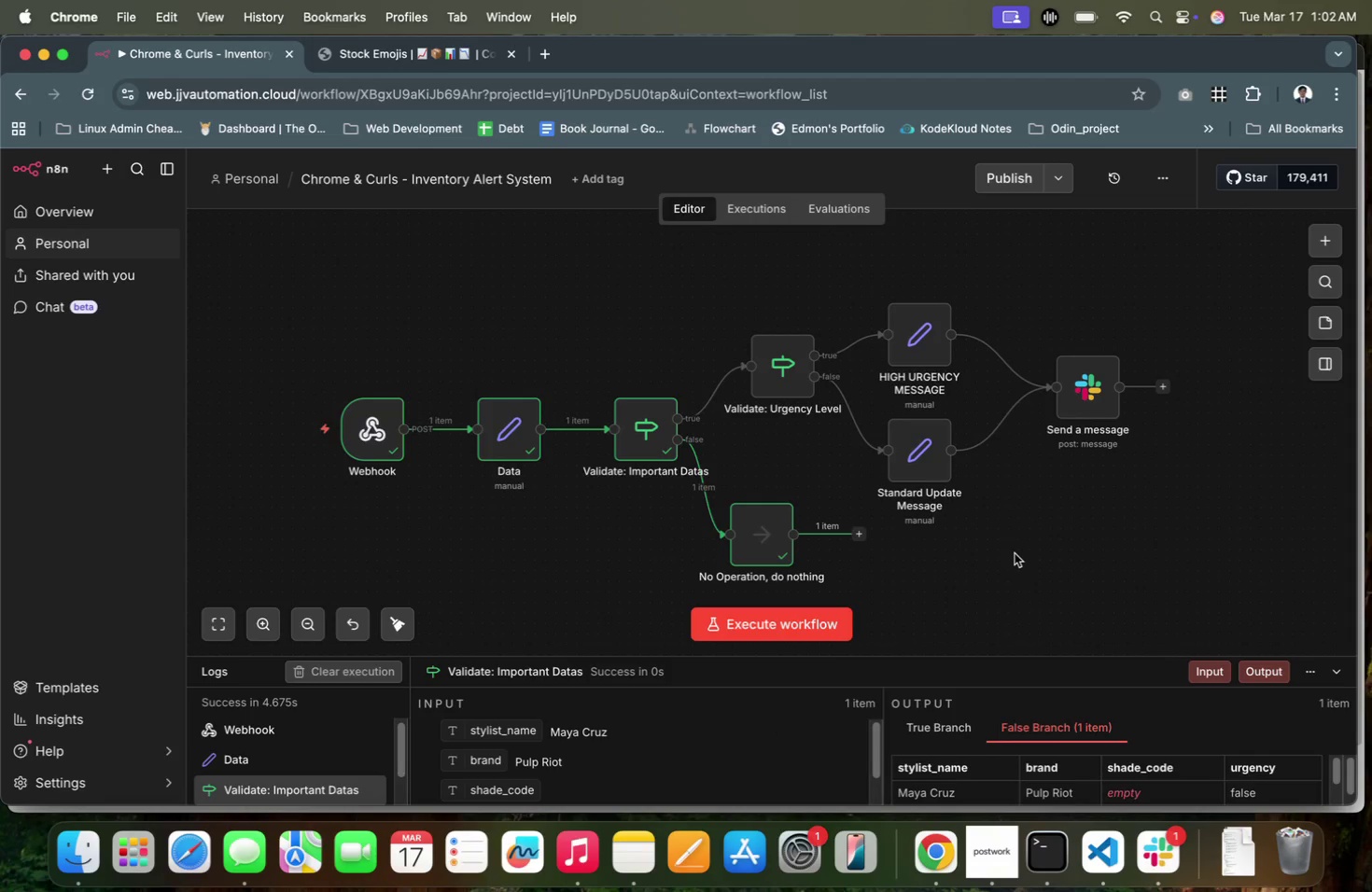 
hold_key(key=CommandLeft, duration=1.77)
scroll: coordinate [983, 561], scroll_direction: down, amount: 5.0
 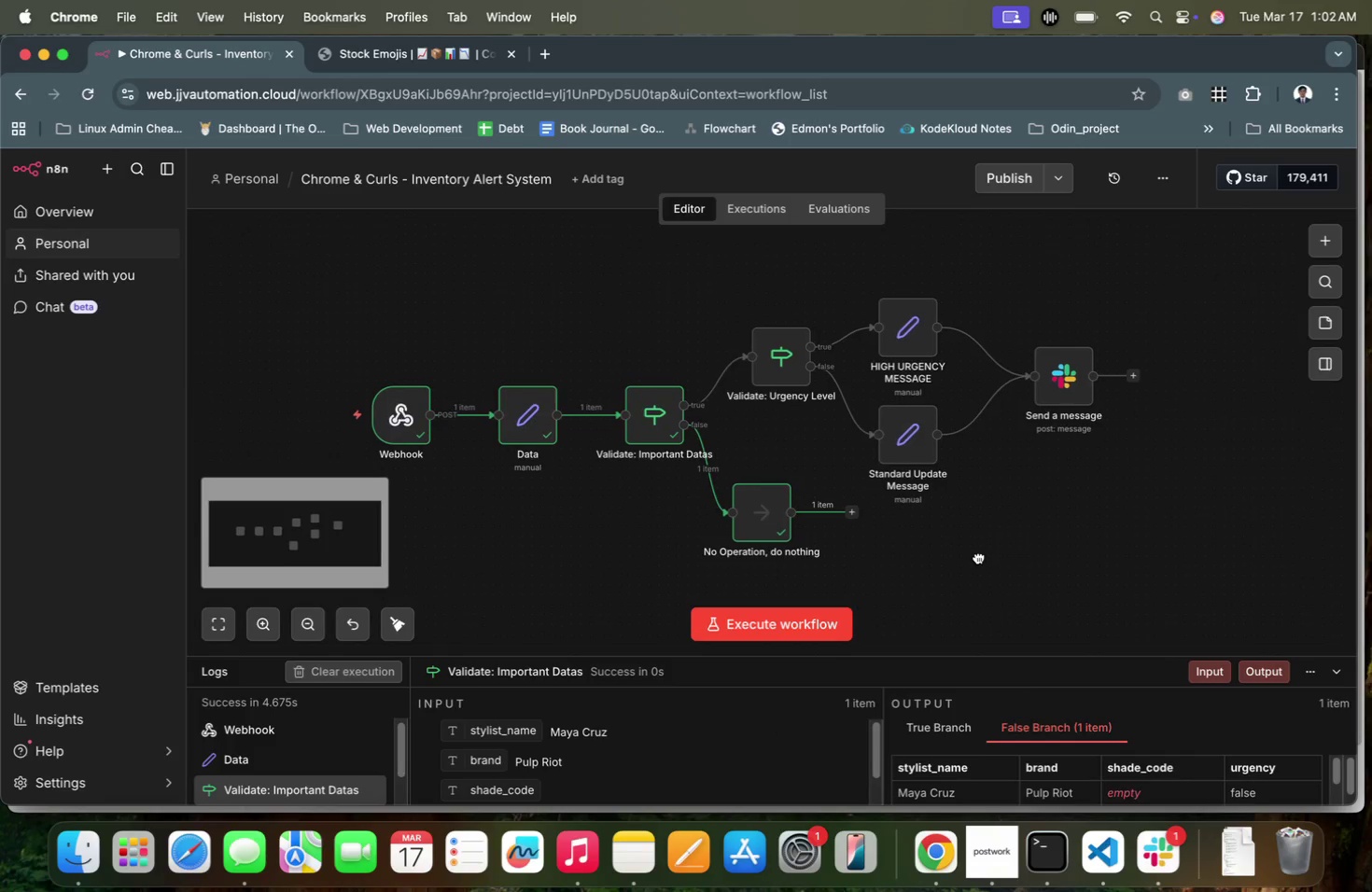 
hold_key(key=CommandLeft, duration=0.51)
scroll: coordinate [977, 557], scroll_direction: down, amount: 2.0
 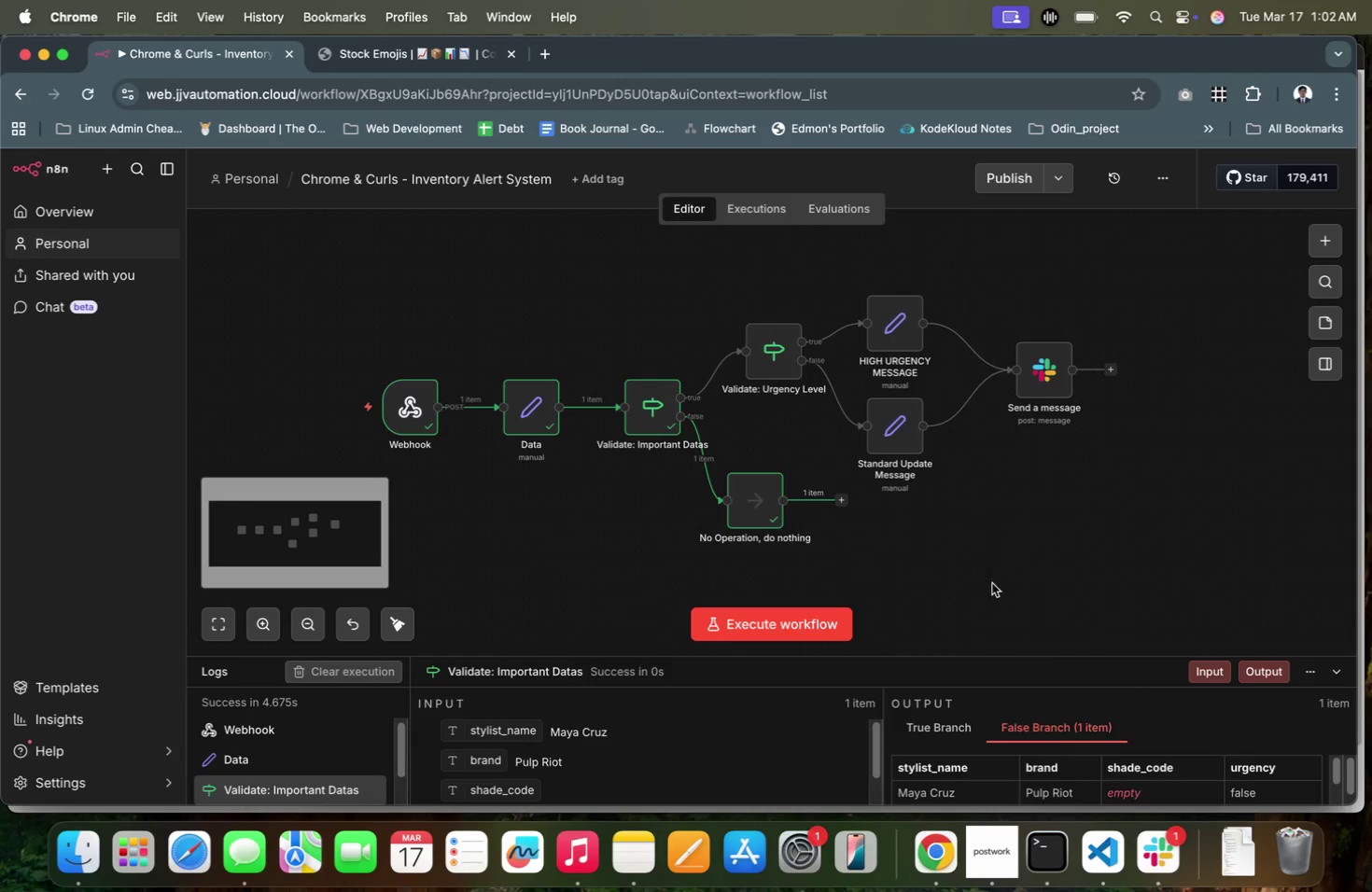 
left_click([1073, 601])
 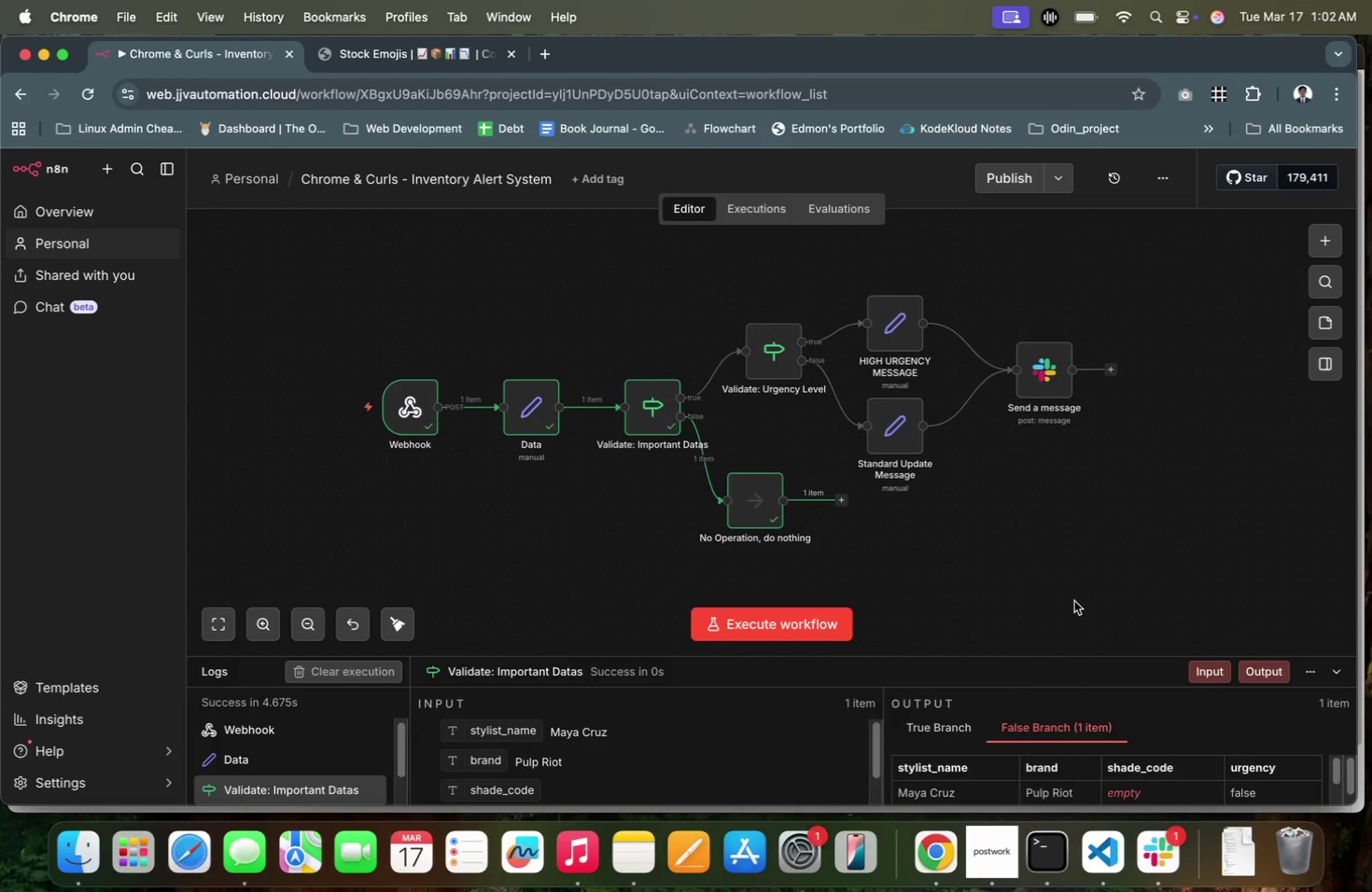 
key(Control+Meta+Shift+4)
 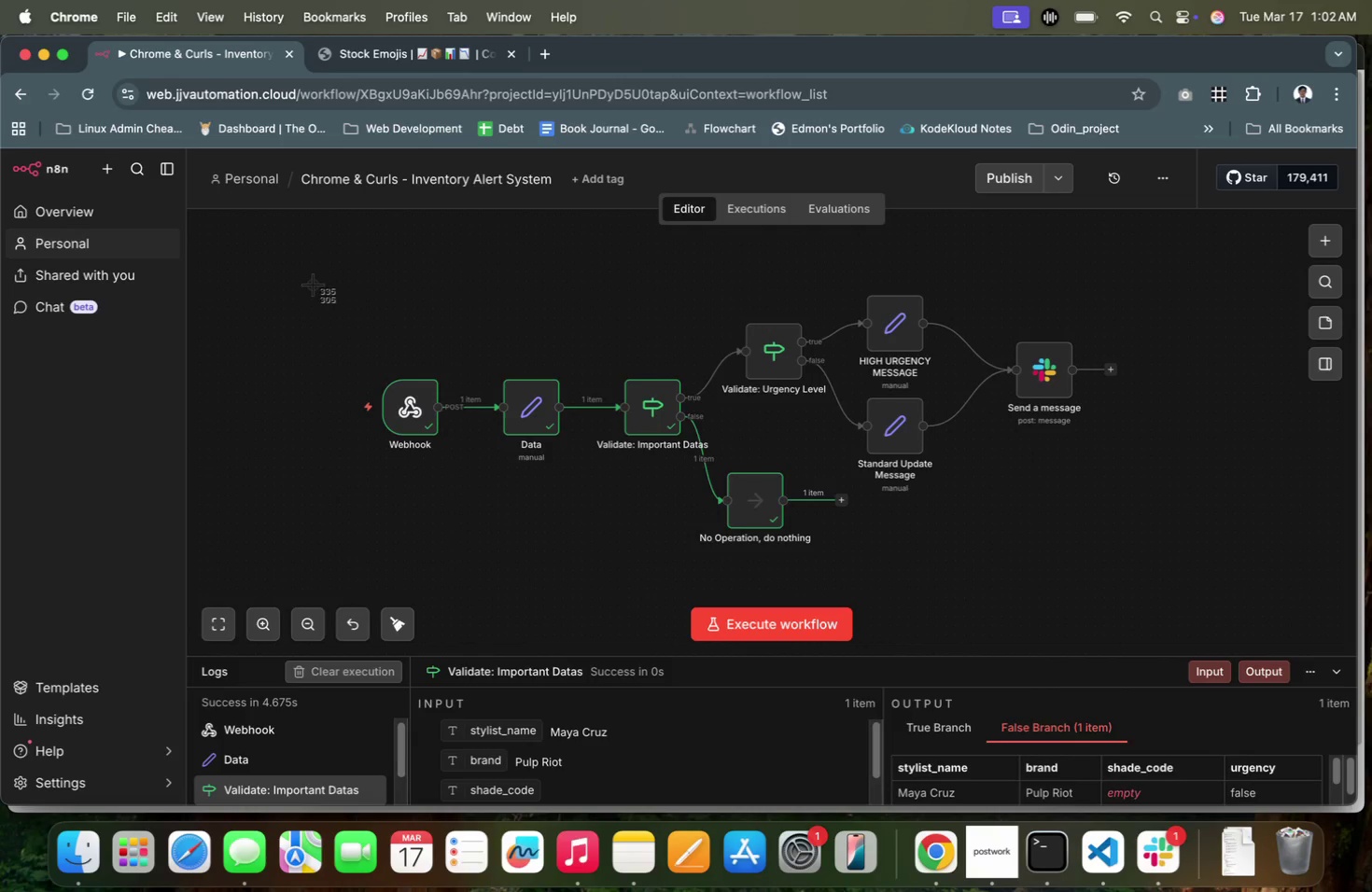 
left_click_drag(start_coordinate=[307, 275], to_coordinate=[1178, 580])
 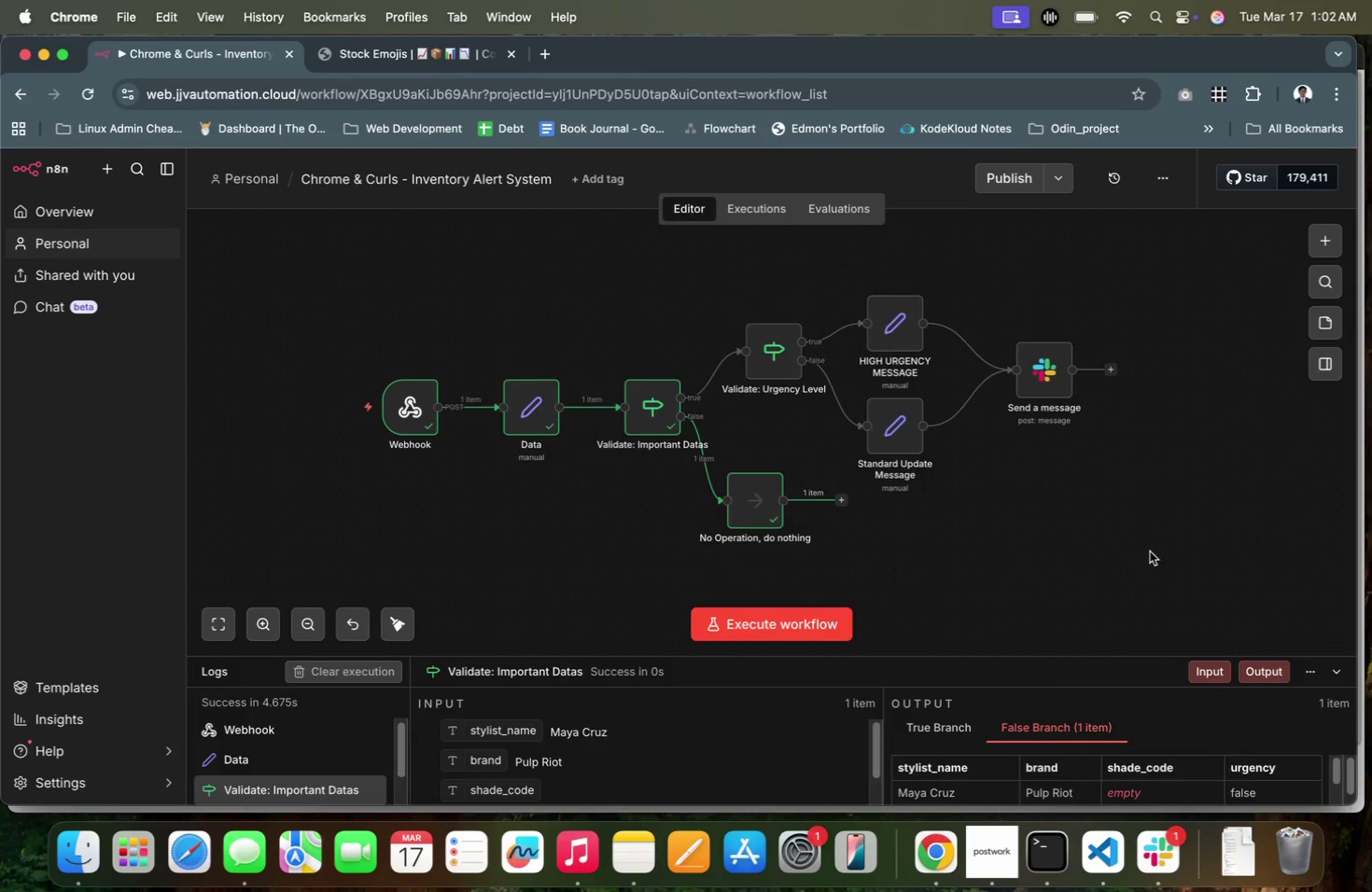 
left_click([1138, 544])
 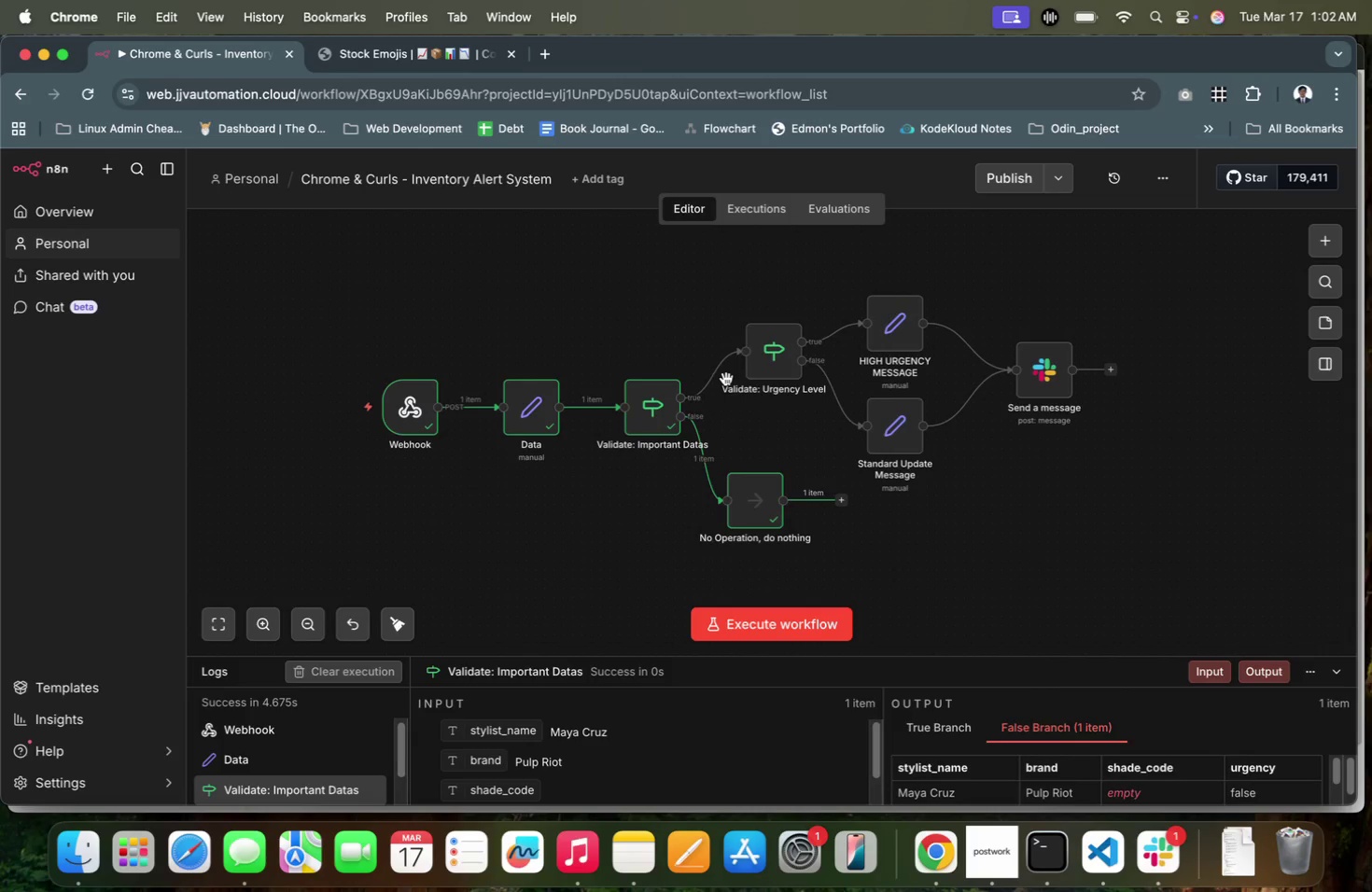 
left_click([581, 299])
 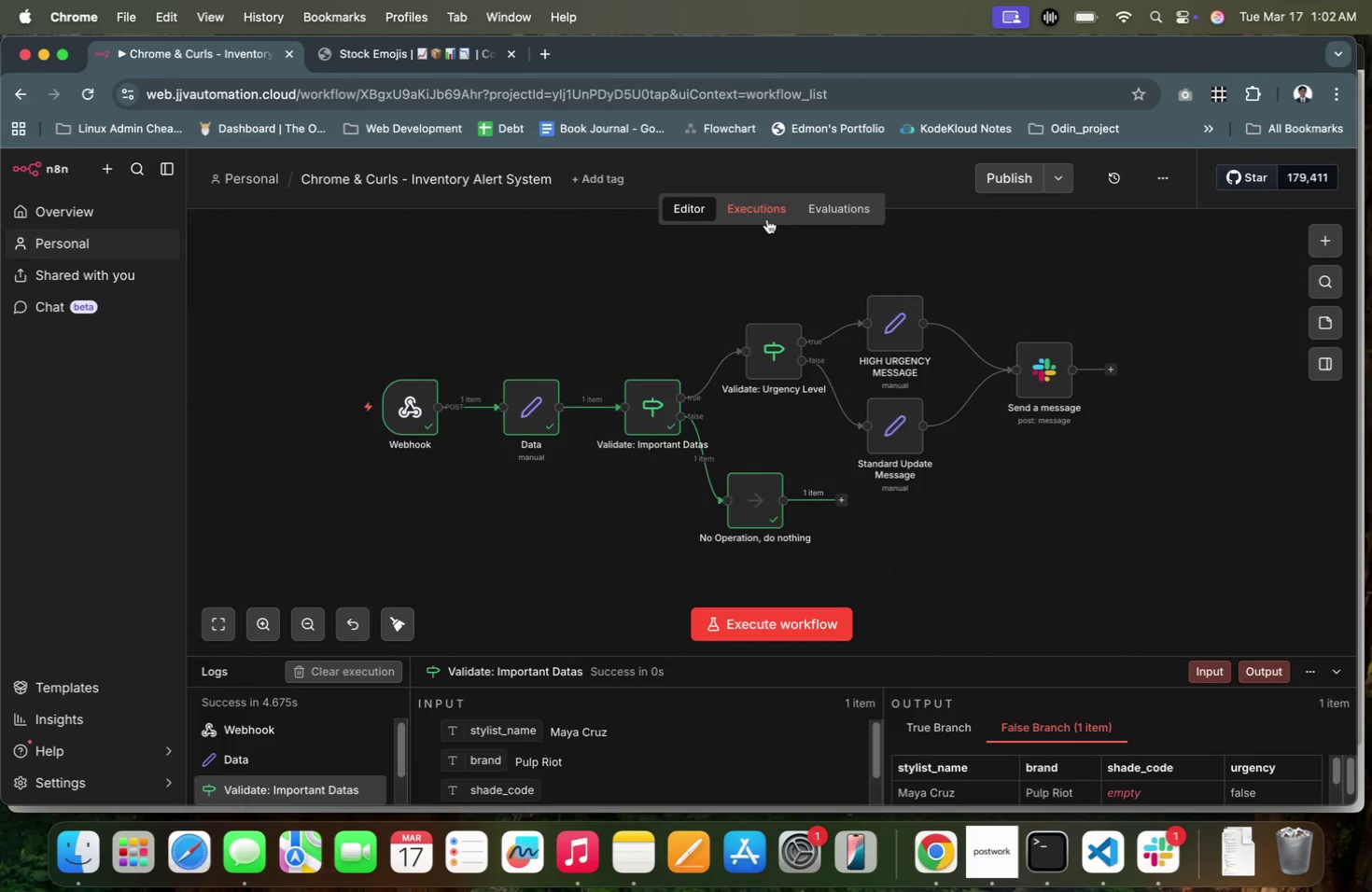 
double_click([710, 208])
 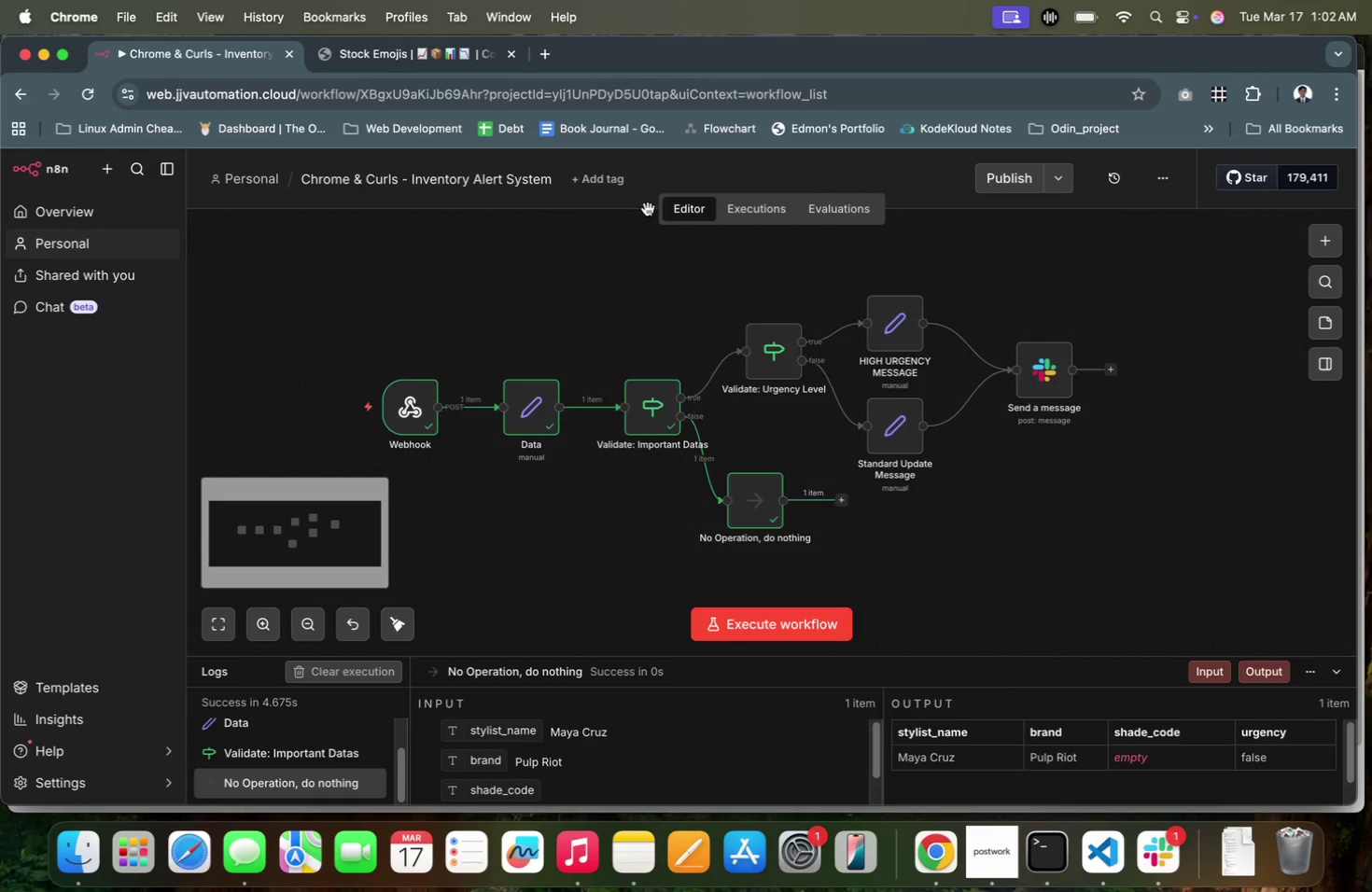 
left_click([450, 245])
 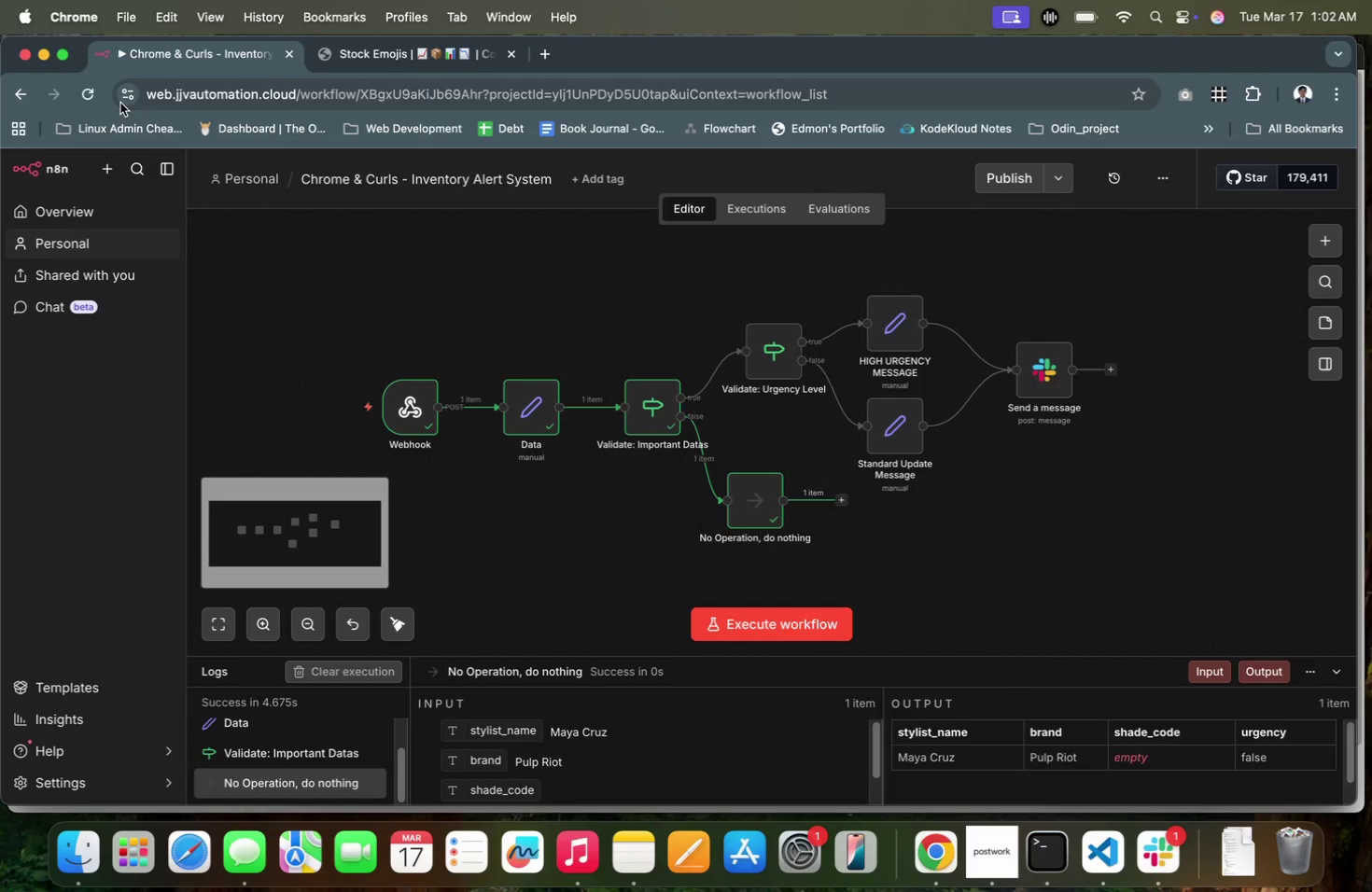 
left_click([94, 95])
 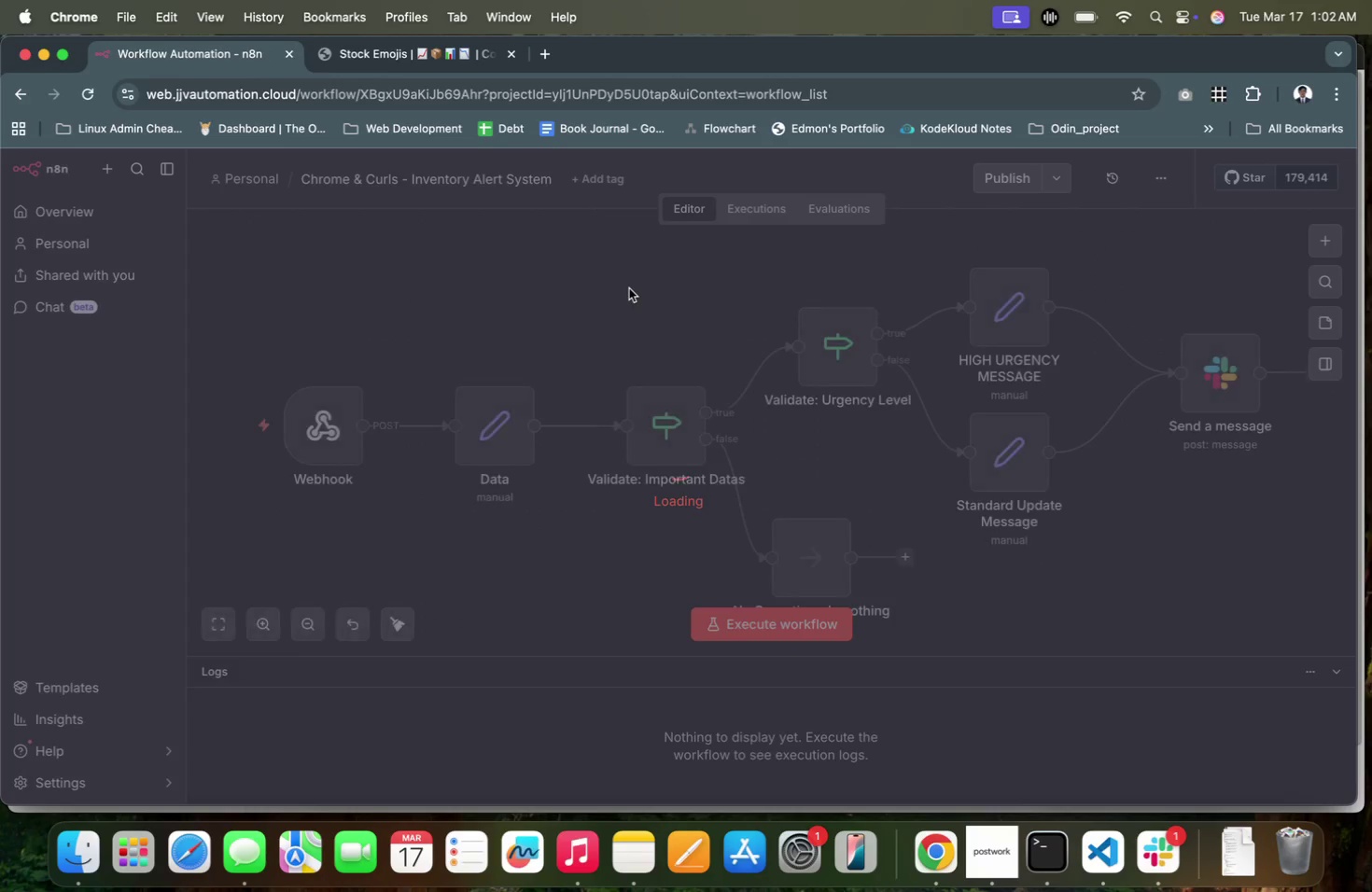 
hold_key(key=CommandLeft, duration=1.68)
scroll: coordinate [593, 340], scroll_direction: down, amount: 9.0
 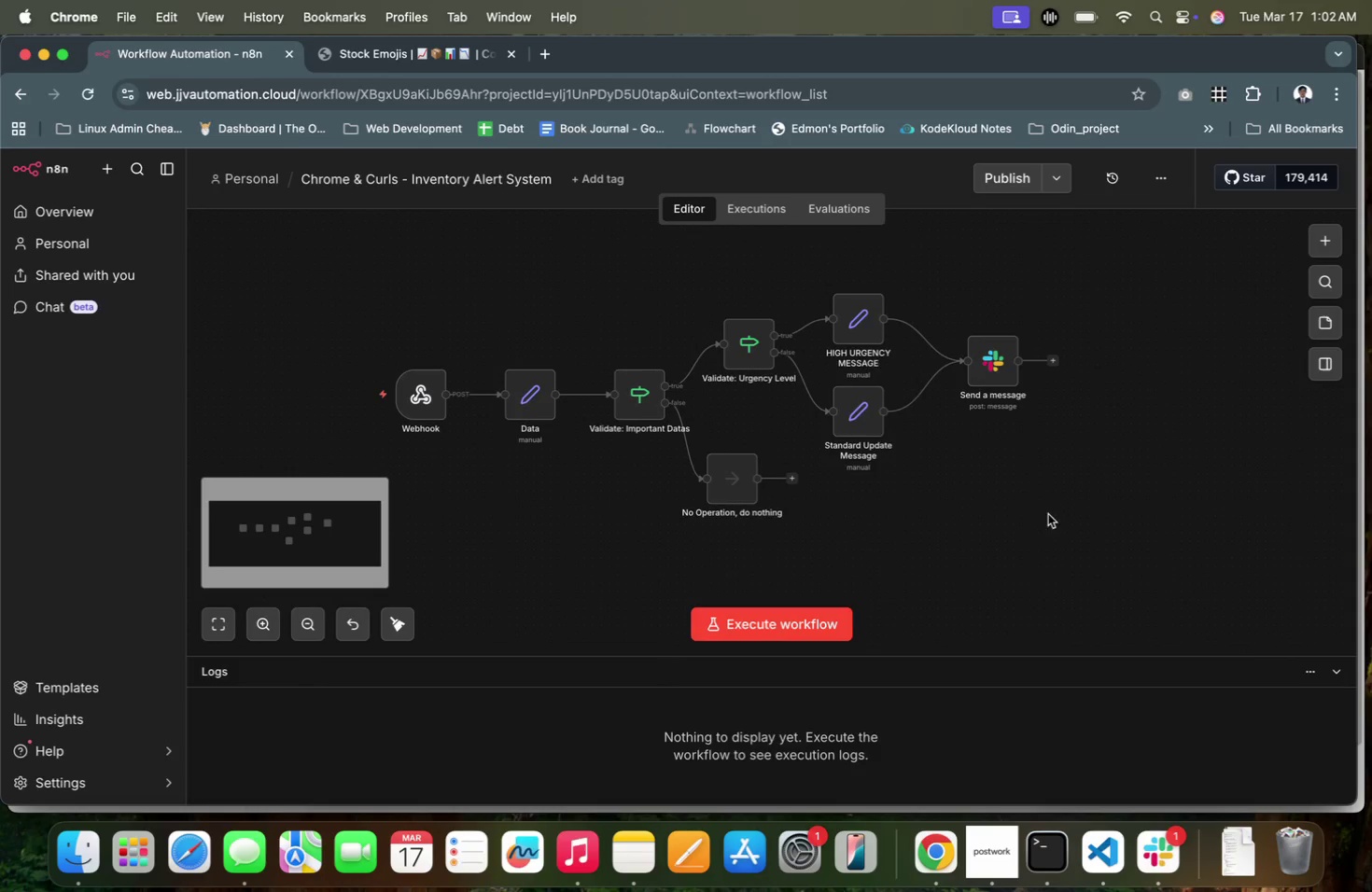 
left_click([1018, 508])
 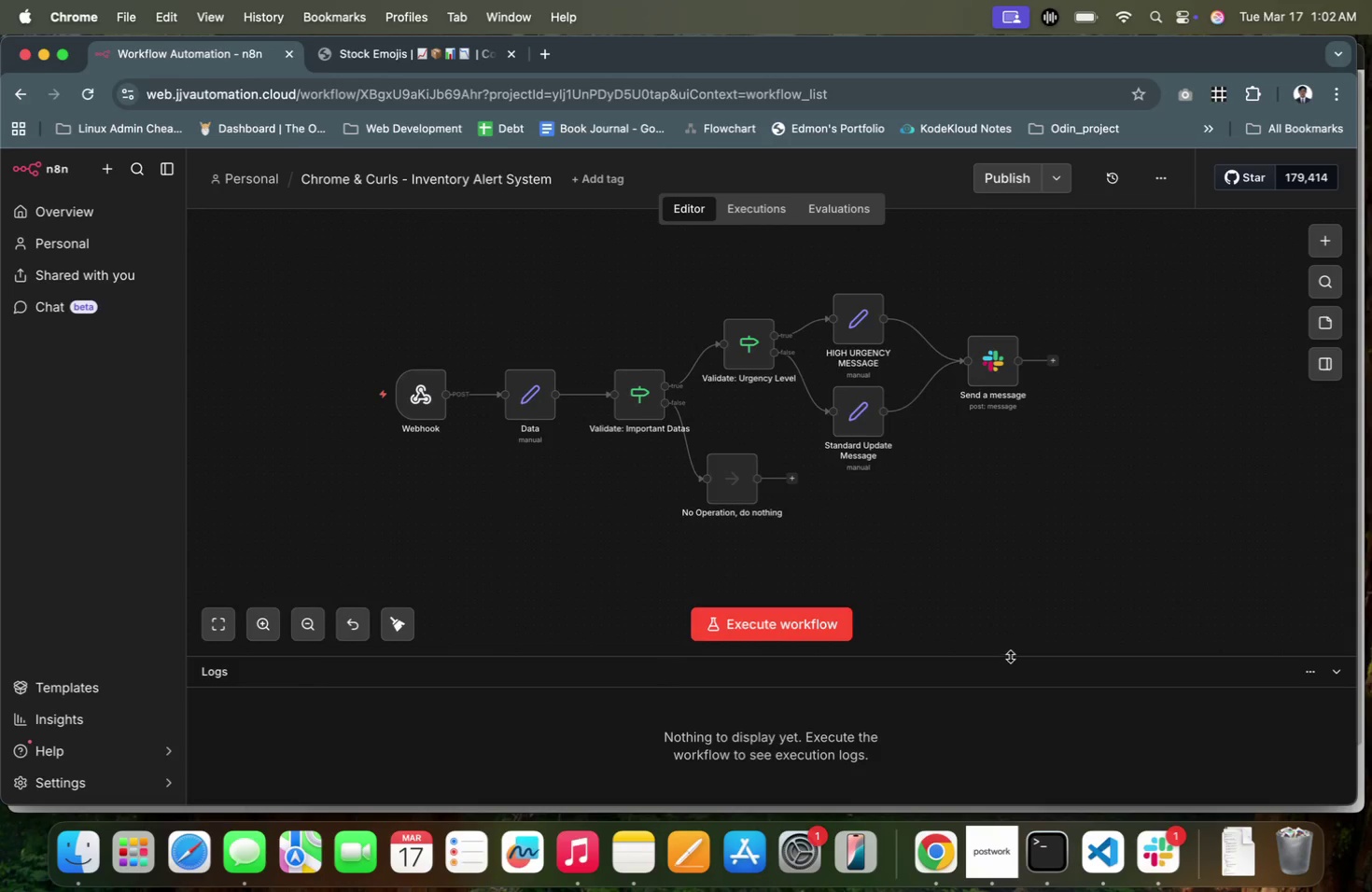 
key(Control+Meta+Shift+4)
 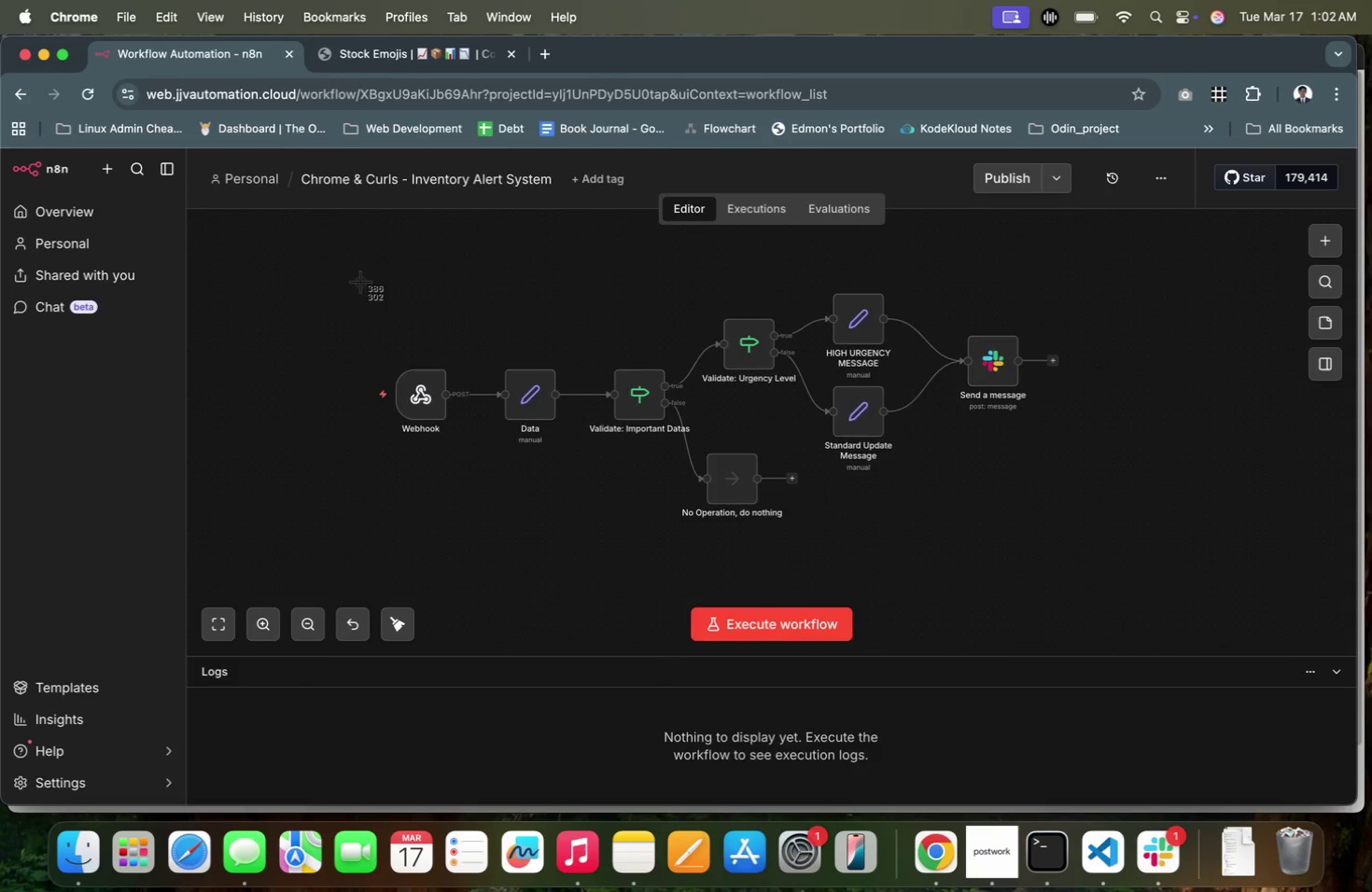 
left_click_drag(start_coordinate=[350, 273], to_coordinate=[1097, 550])
 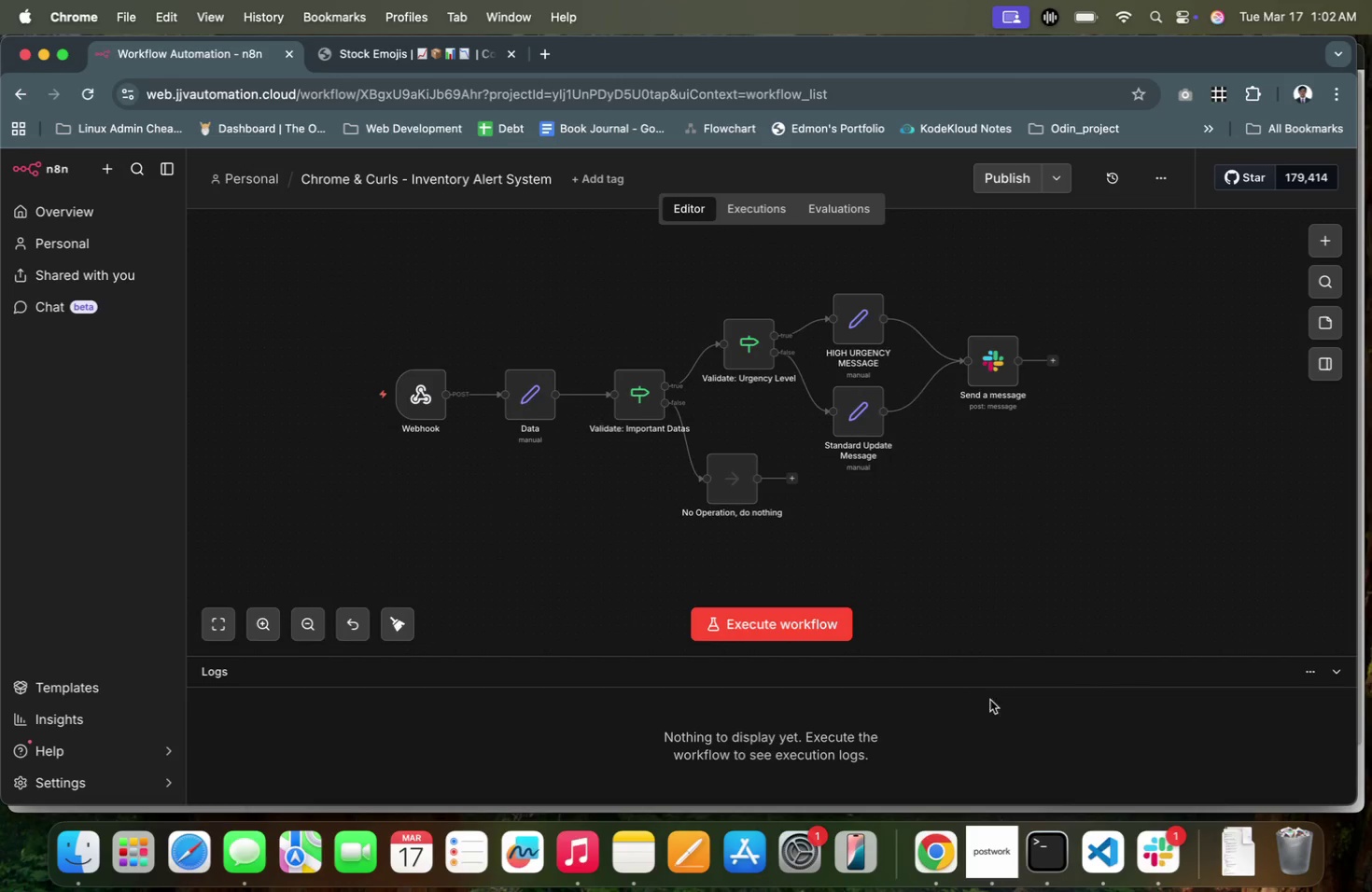 
wait(5.08)
 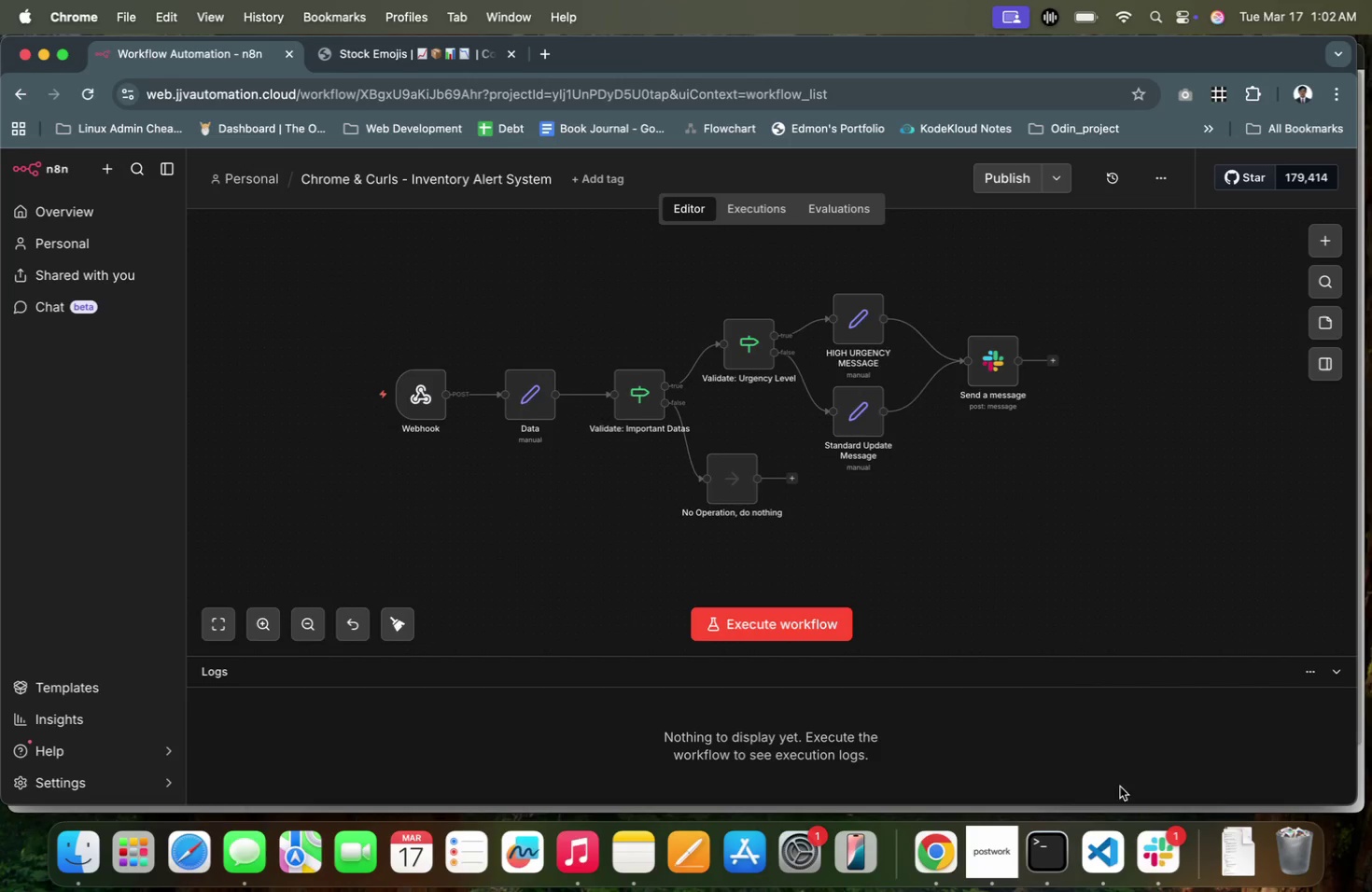 
left_click([648, 850])
 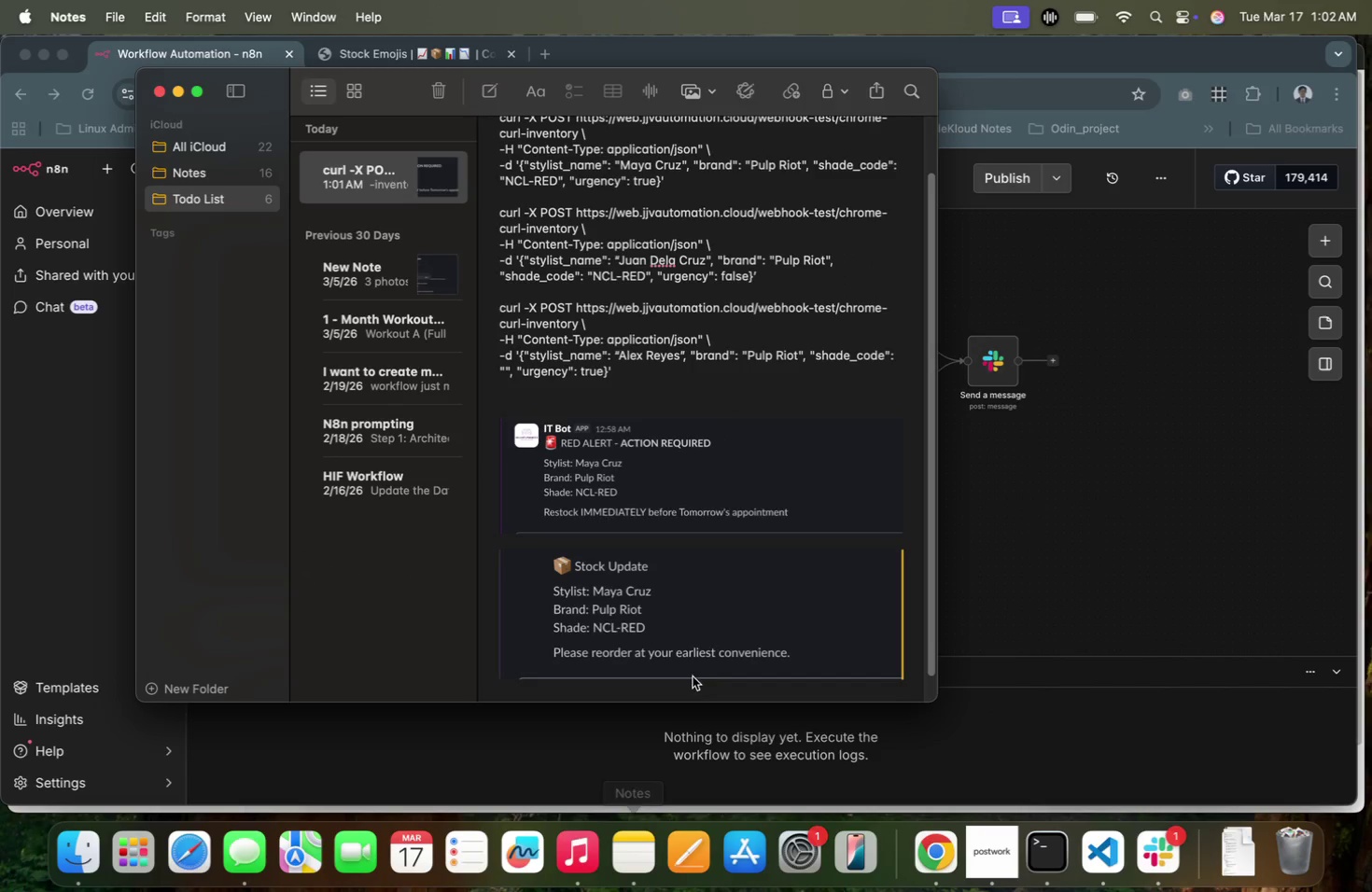 
scroll: coordinate [754, 584], scroll_direction: down, amount: 17.0
 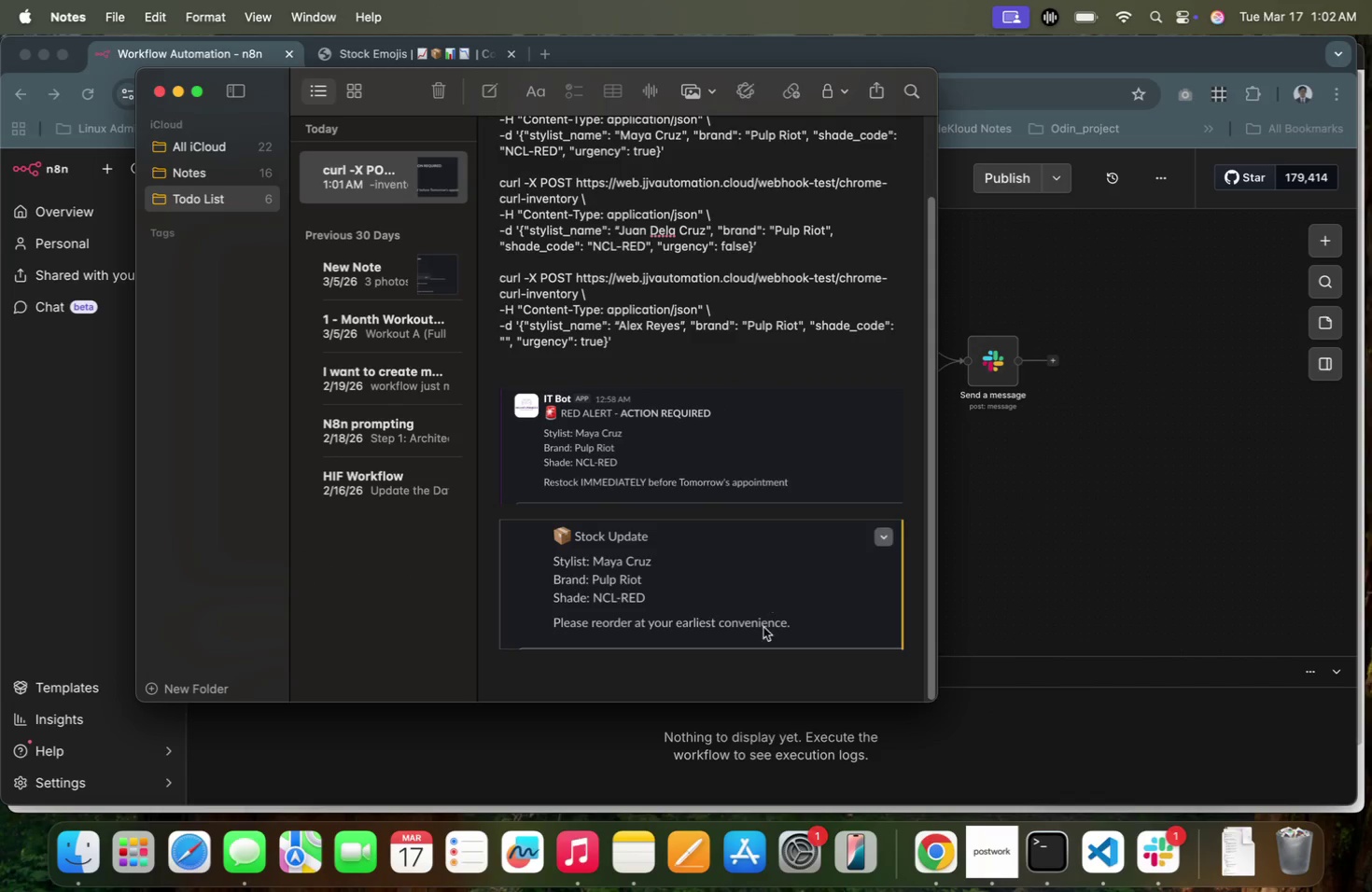 
left_click([750, 669])
 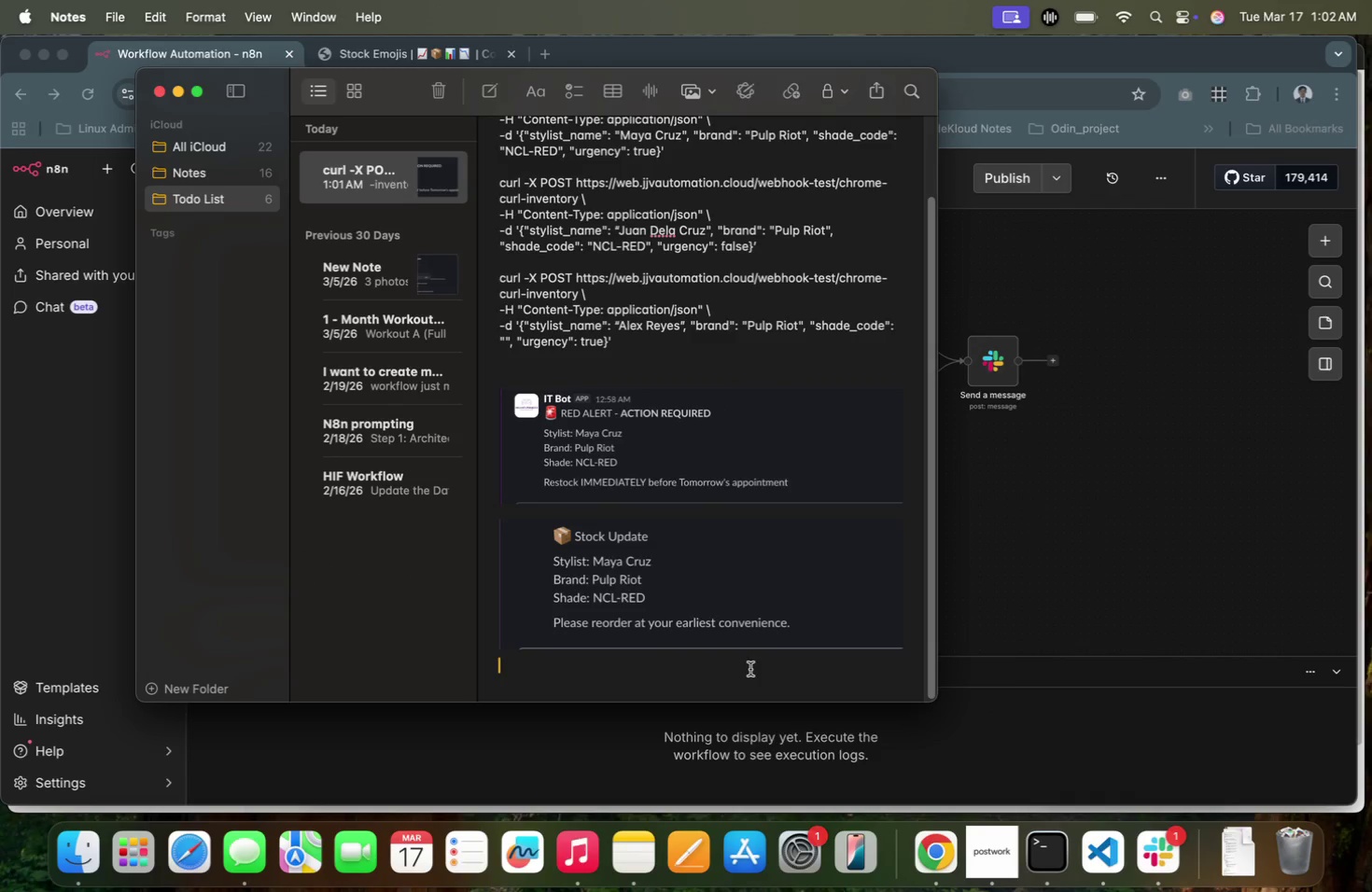 
key(Meta+V)
 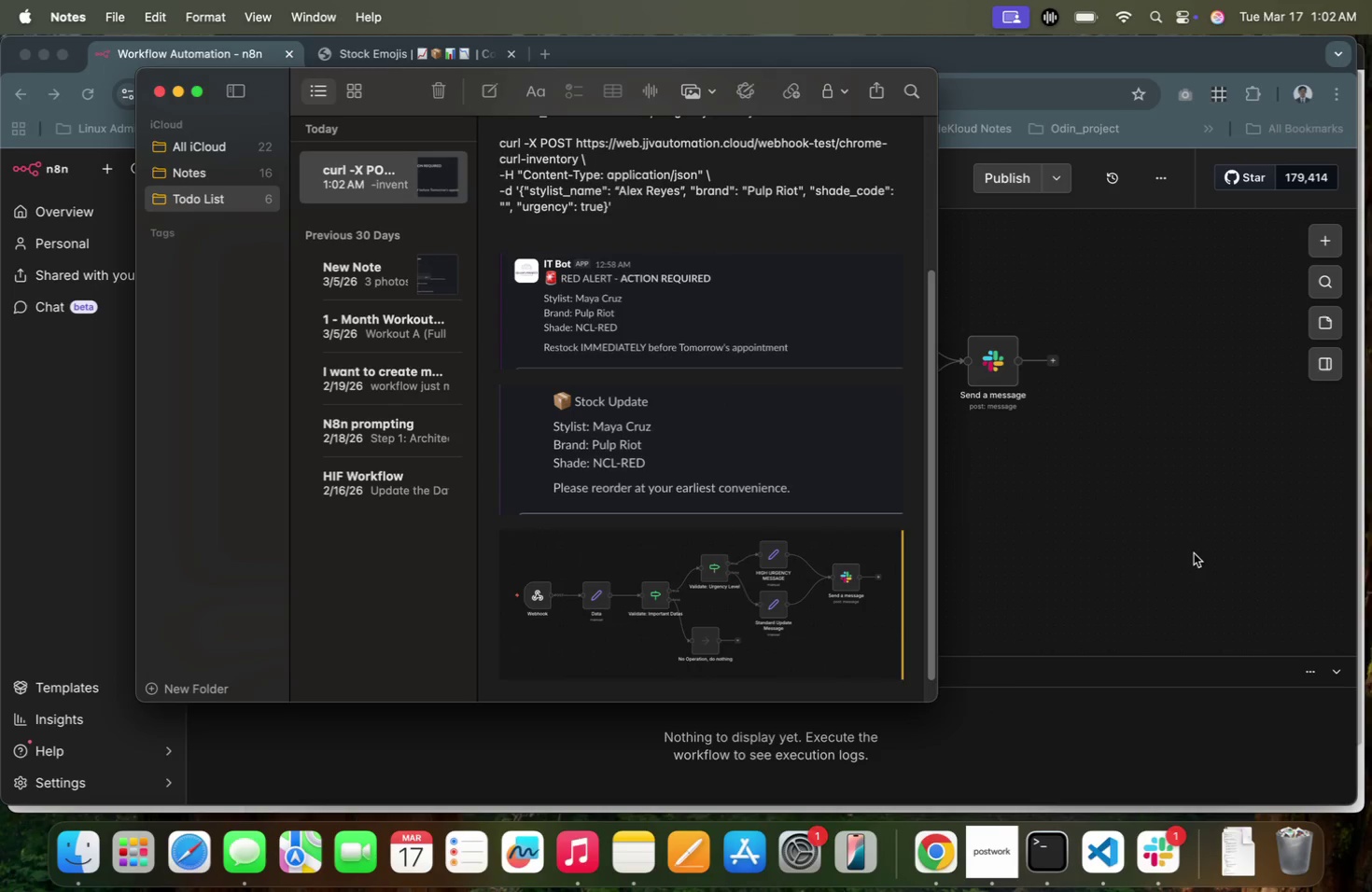 
left_click([1194, 553])